 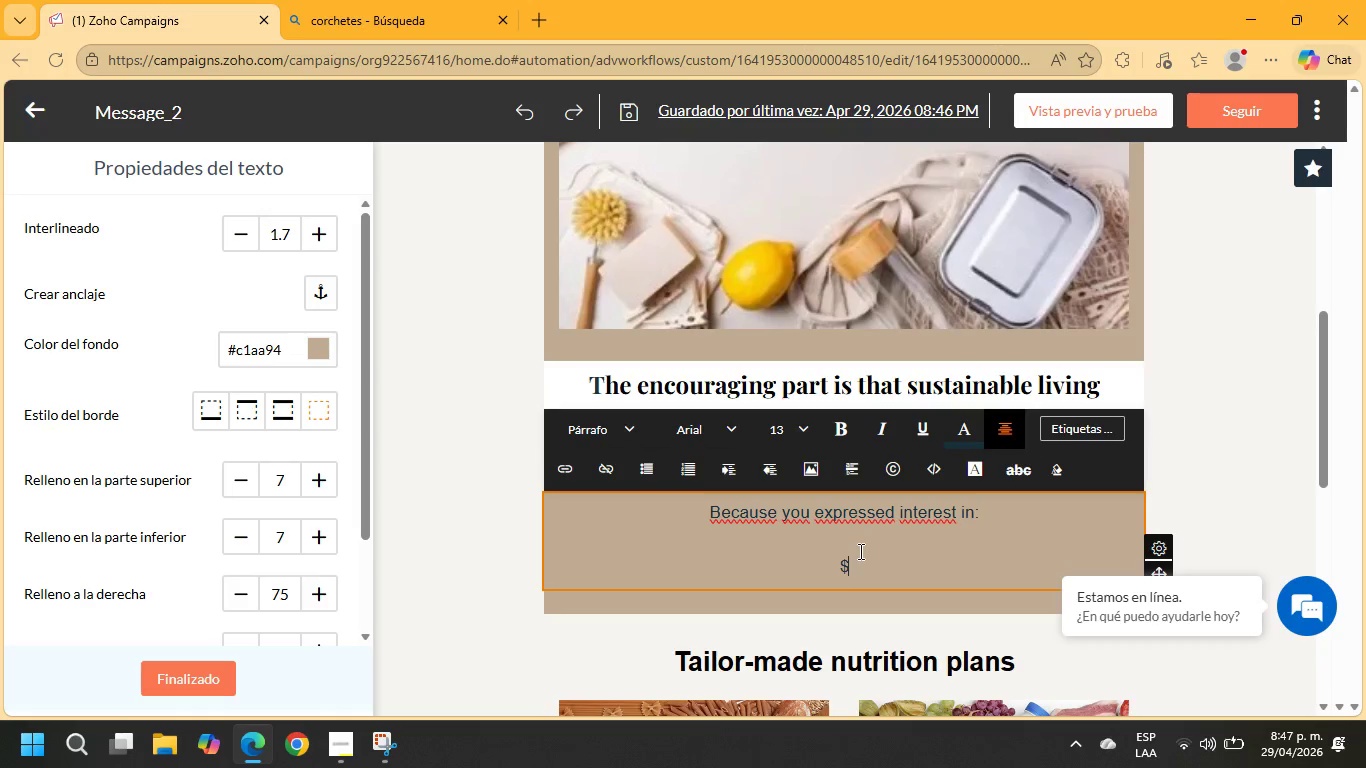 
key(Control+V)
 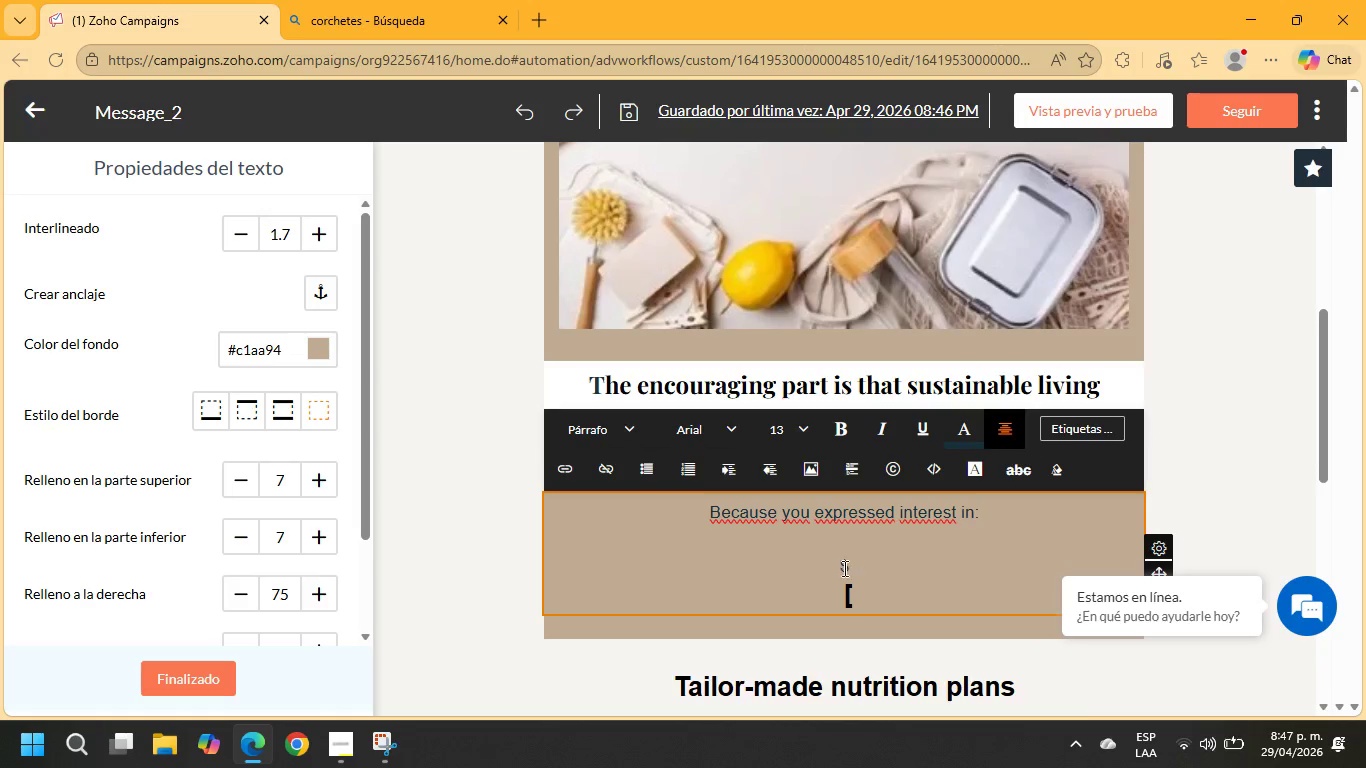 
left_click([844, 582])
 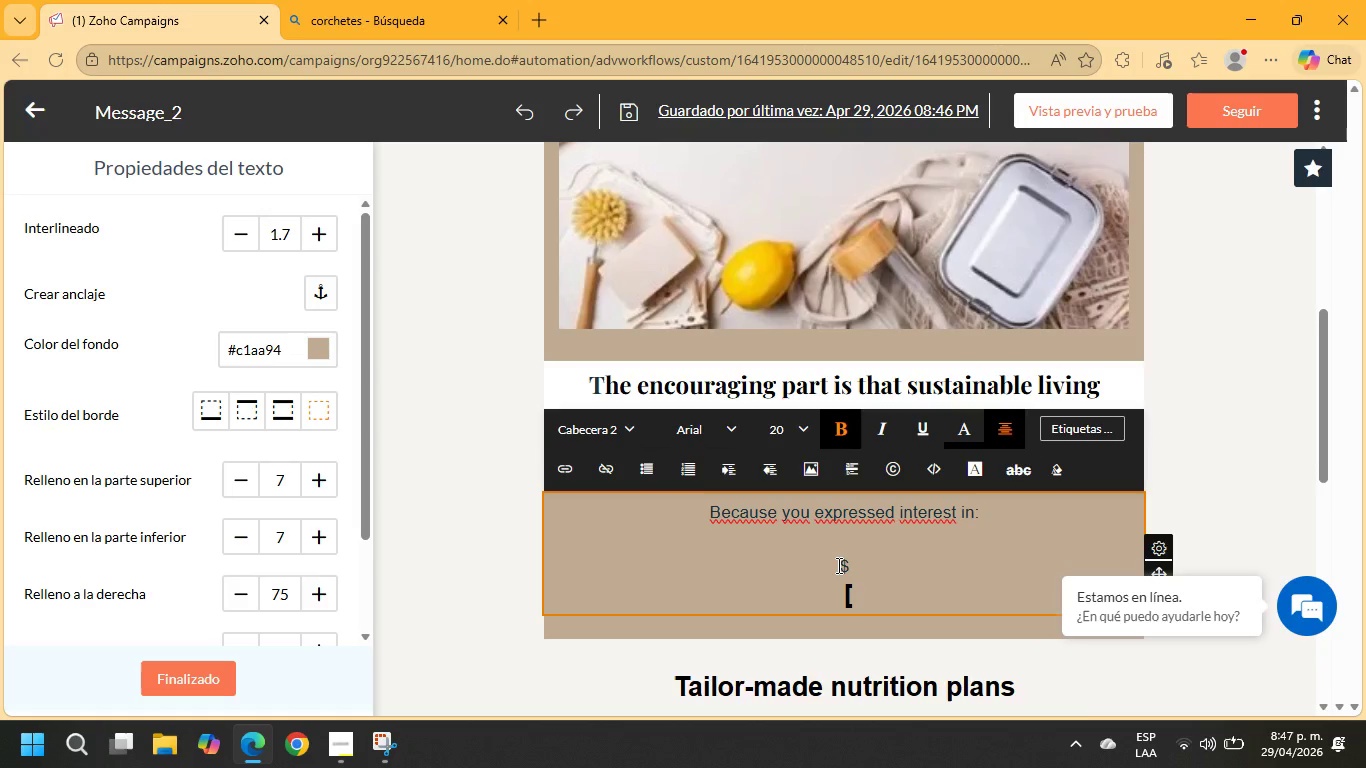 
key(Shift+4)
 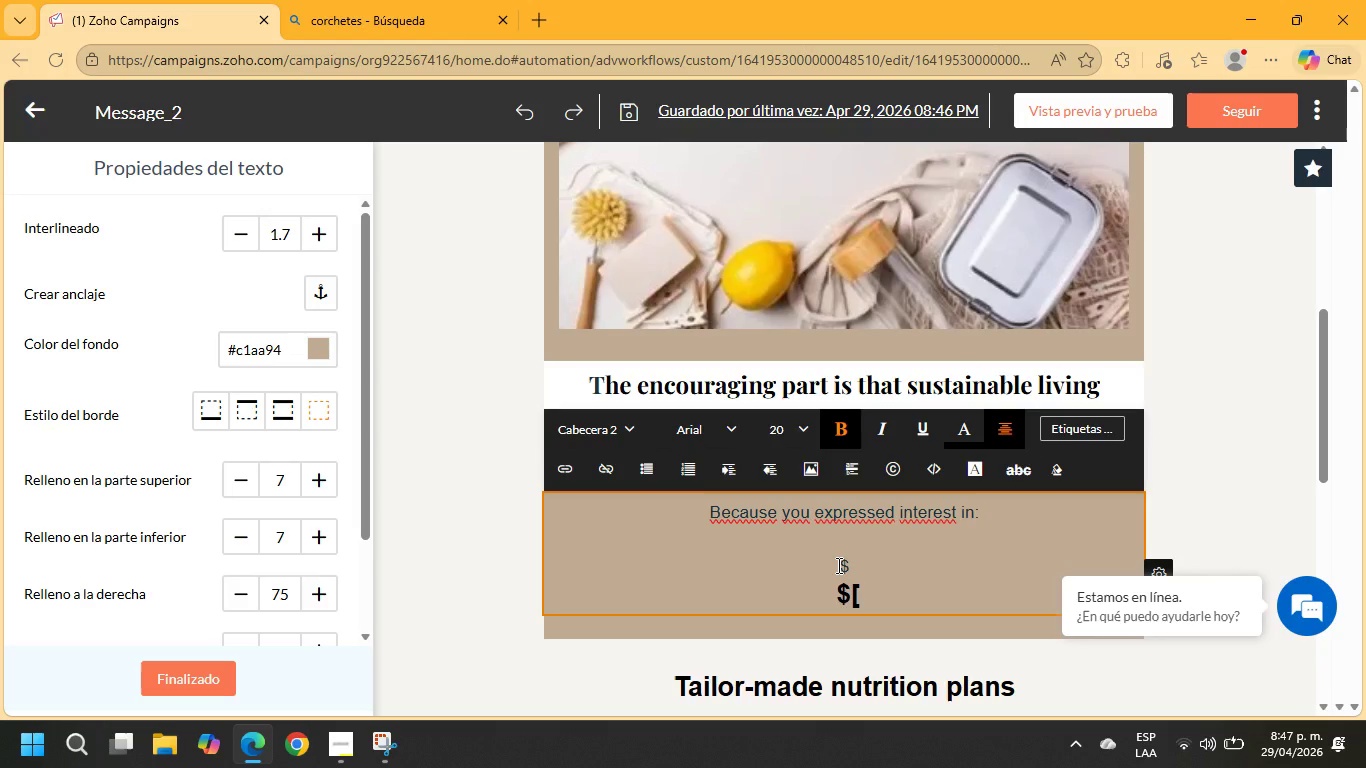 
key(ArrowRight)
 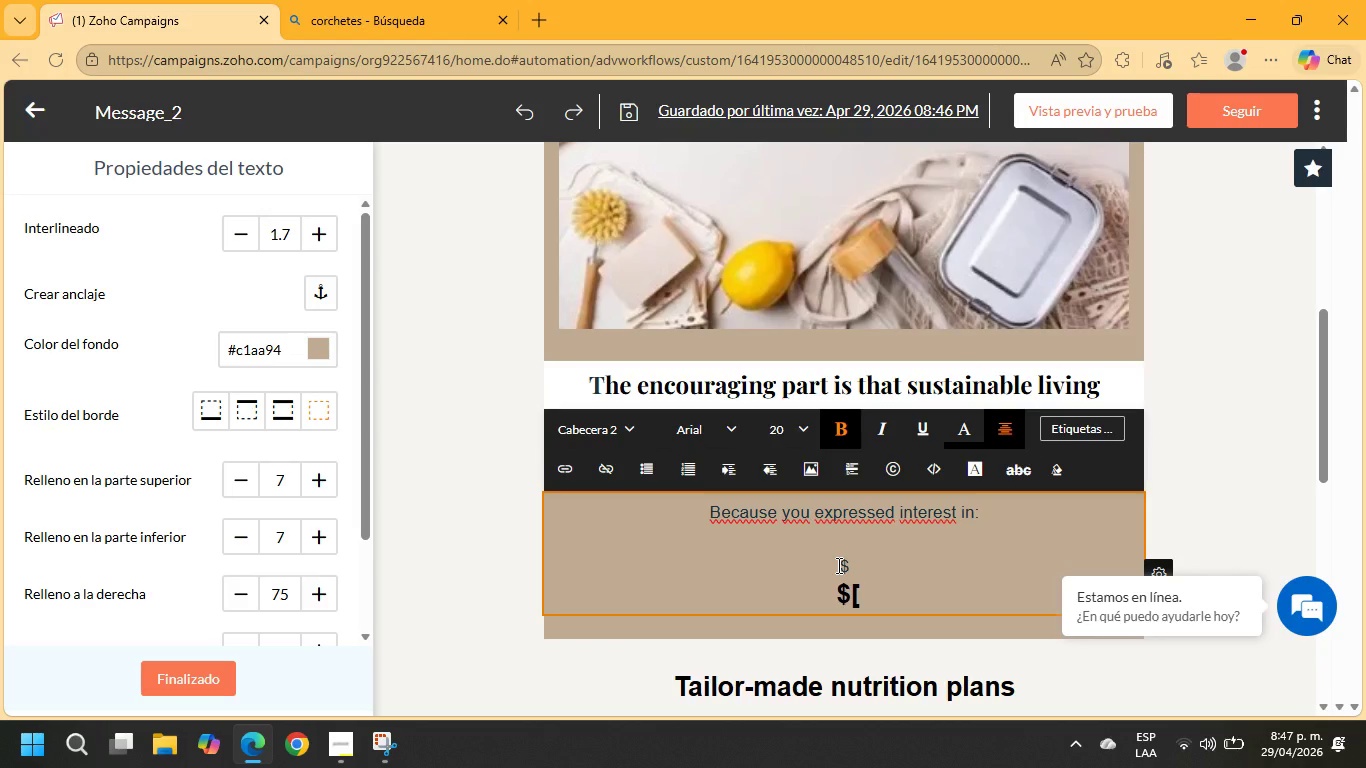 
type(intere)
key(Backspace)
key(Backspace)
key(Backspace)
key(Backspace)
key(Backspace)
key(Backspace)
type(INTEREST_CATEGORY\sustainable living)
 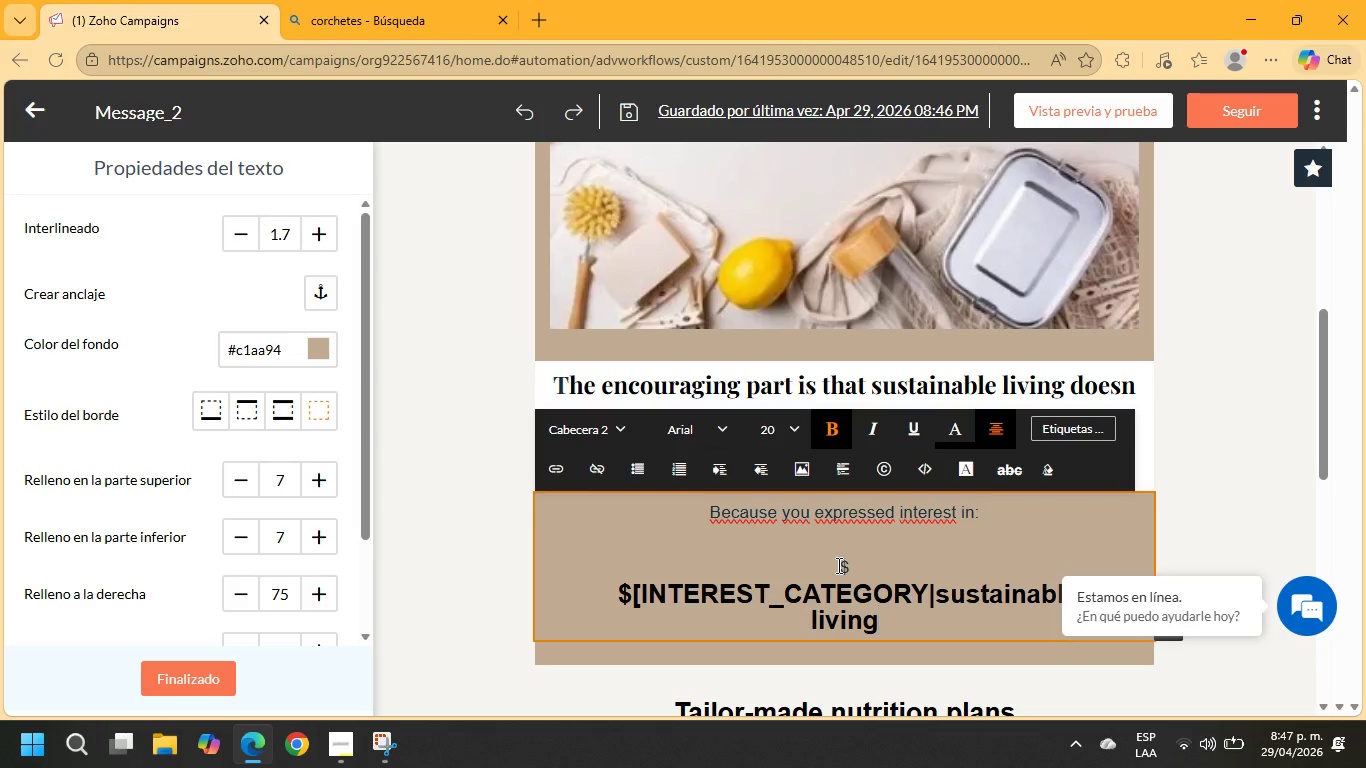 
left_click([450, 0])
 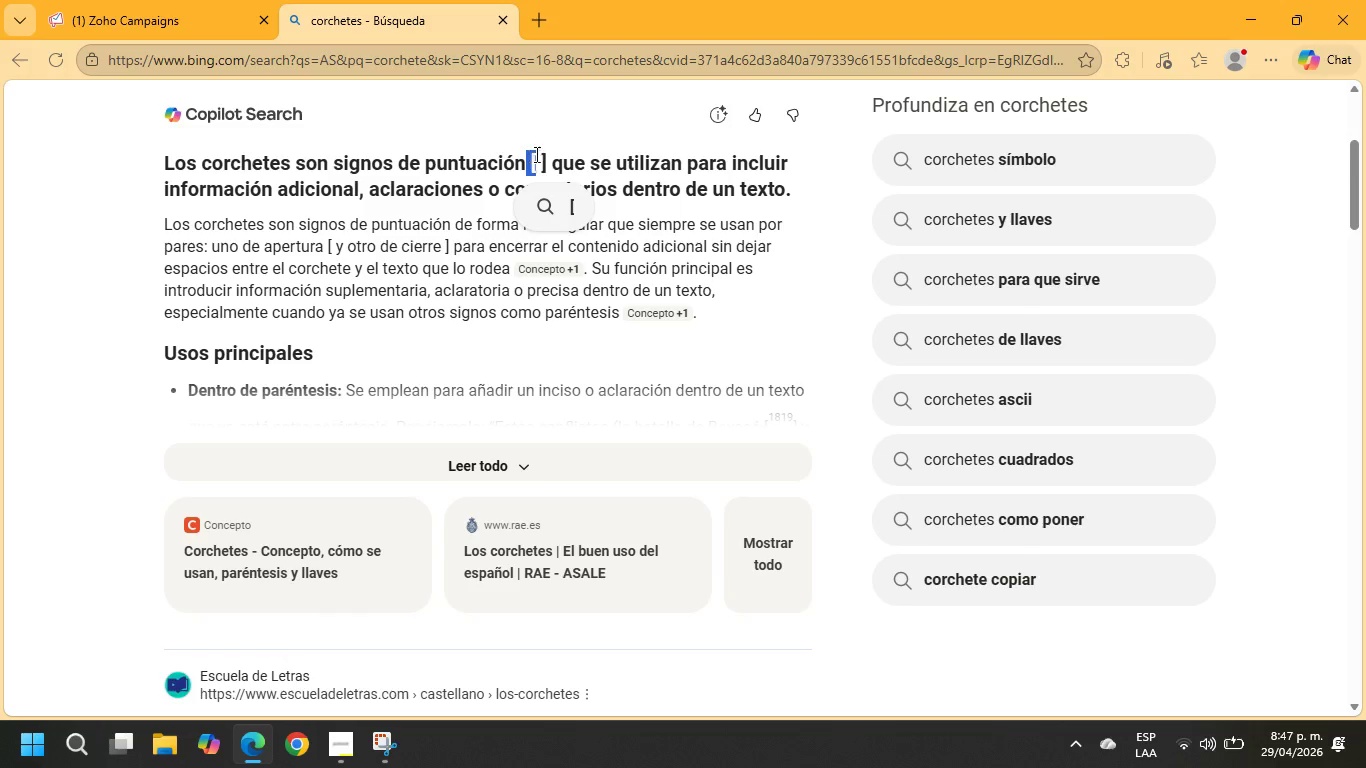 
left_click_drag(start_coordinate=[545, 156], to_coordinate=[538, 160])
 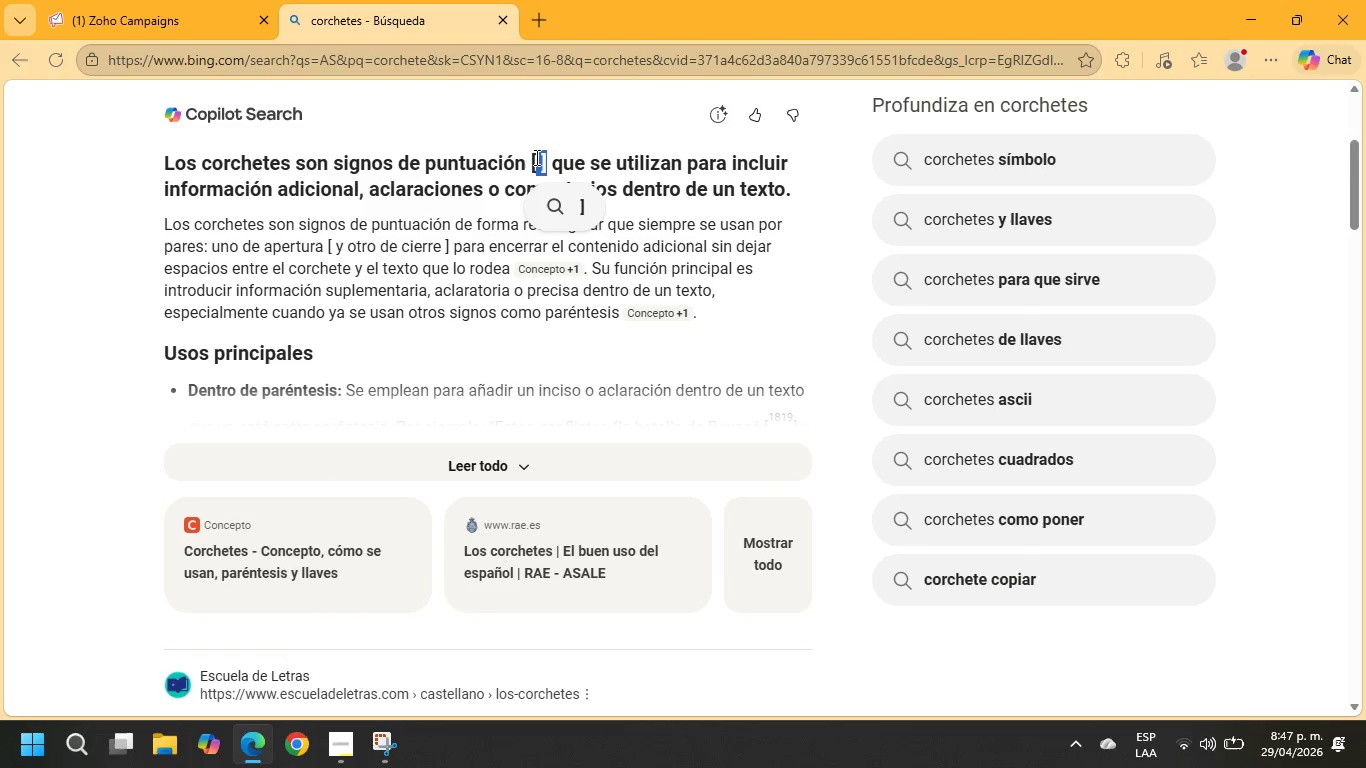 
key(Control+ControlLeft)
 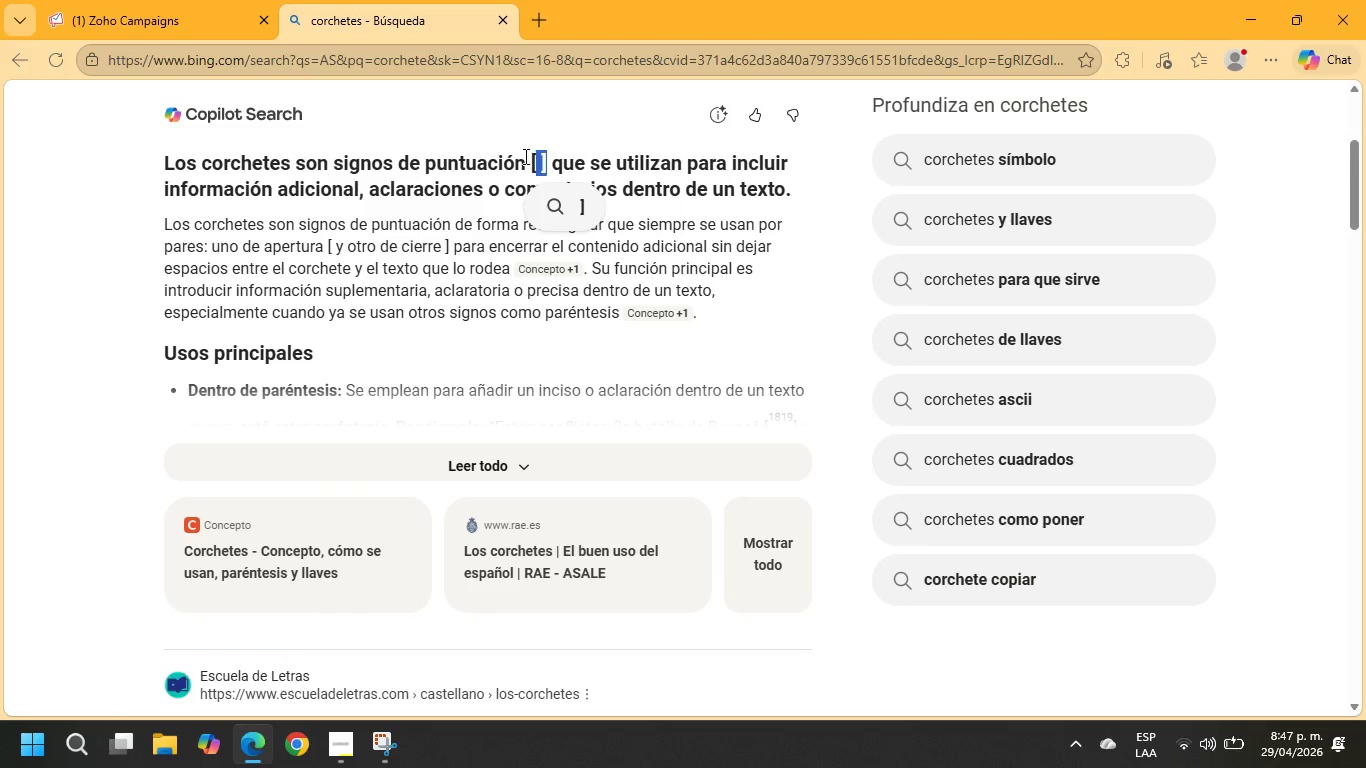 
key(Control+C)
 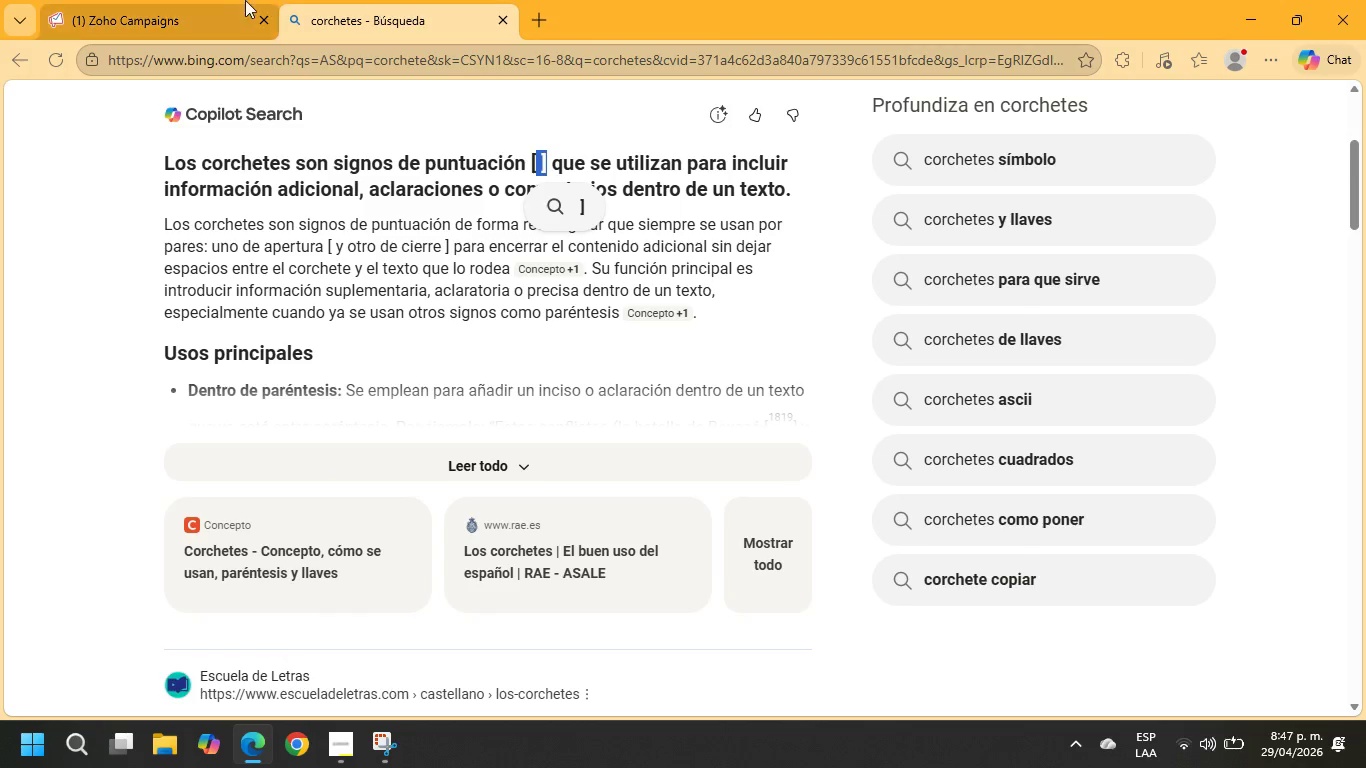 
left_click([228, 0])
 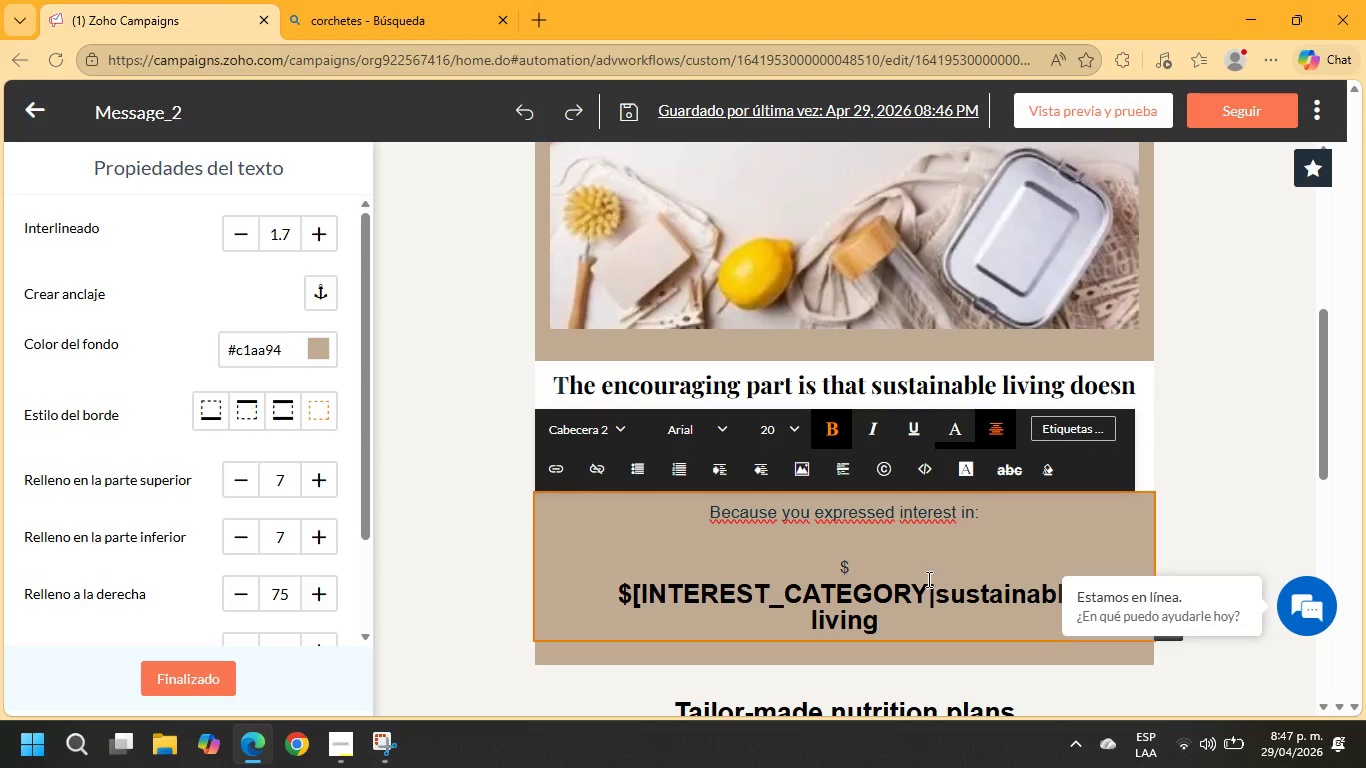 
key(Control+V)
 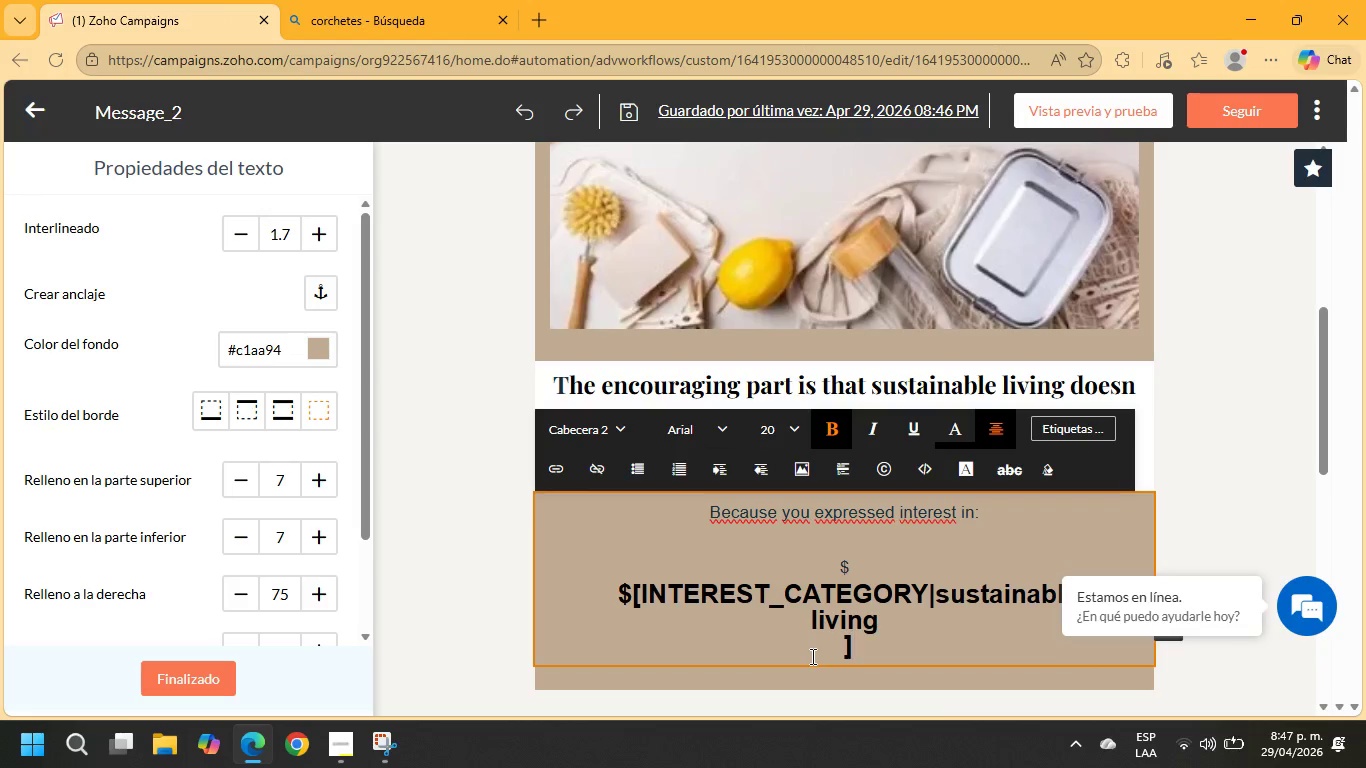 
key(ArrowLeft)
 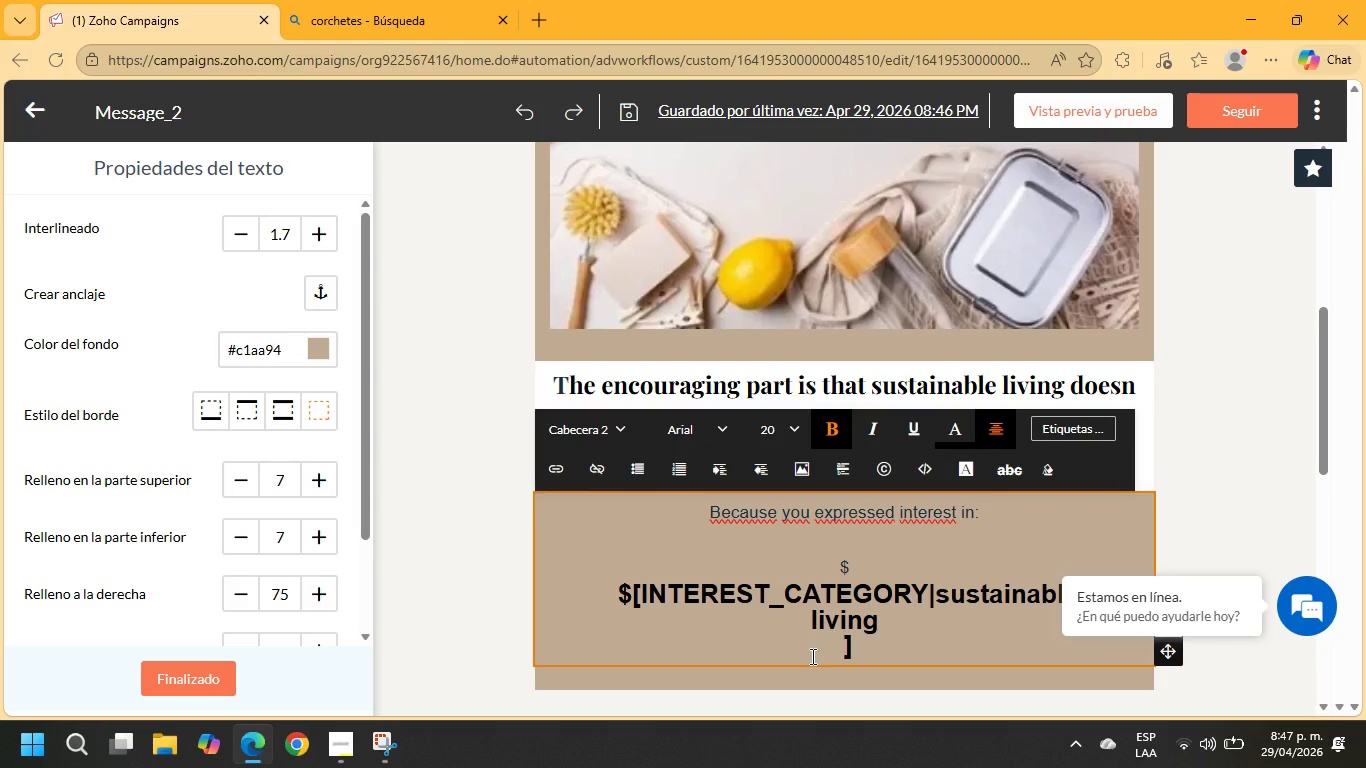 
key(Backspace)
 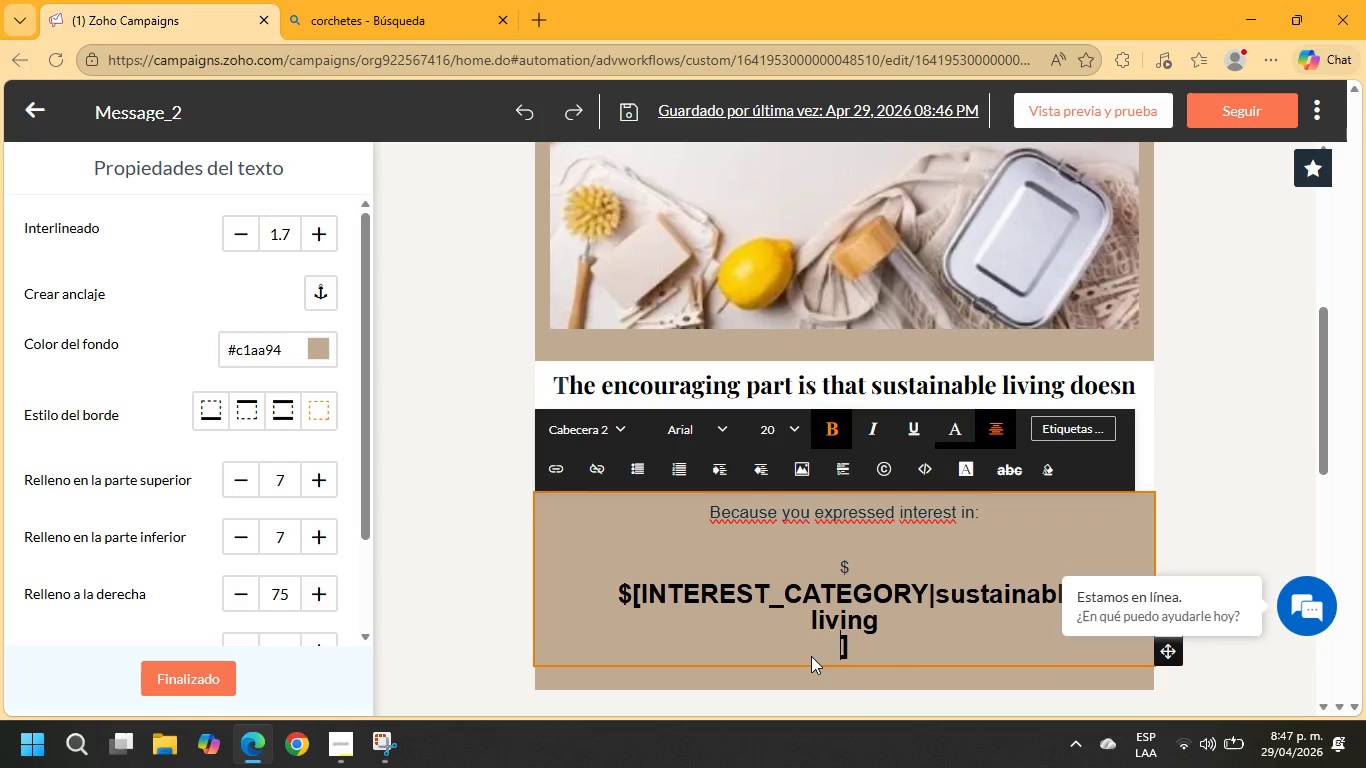 
key(Backspace)
 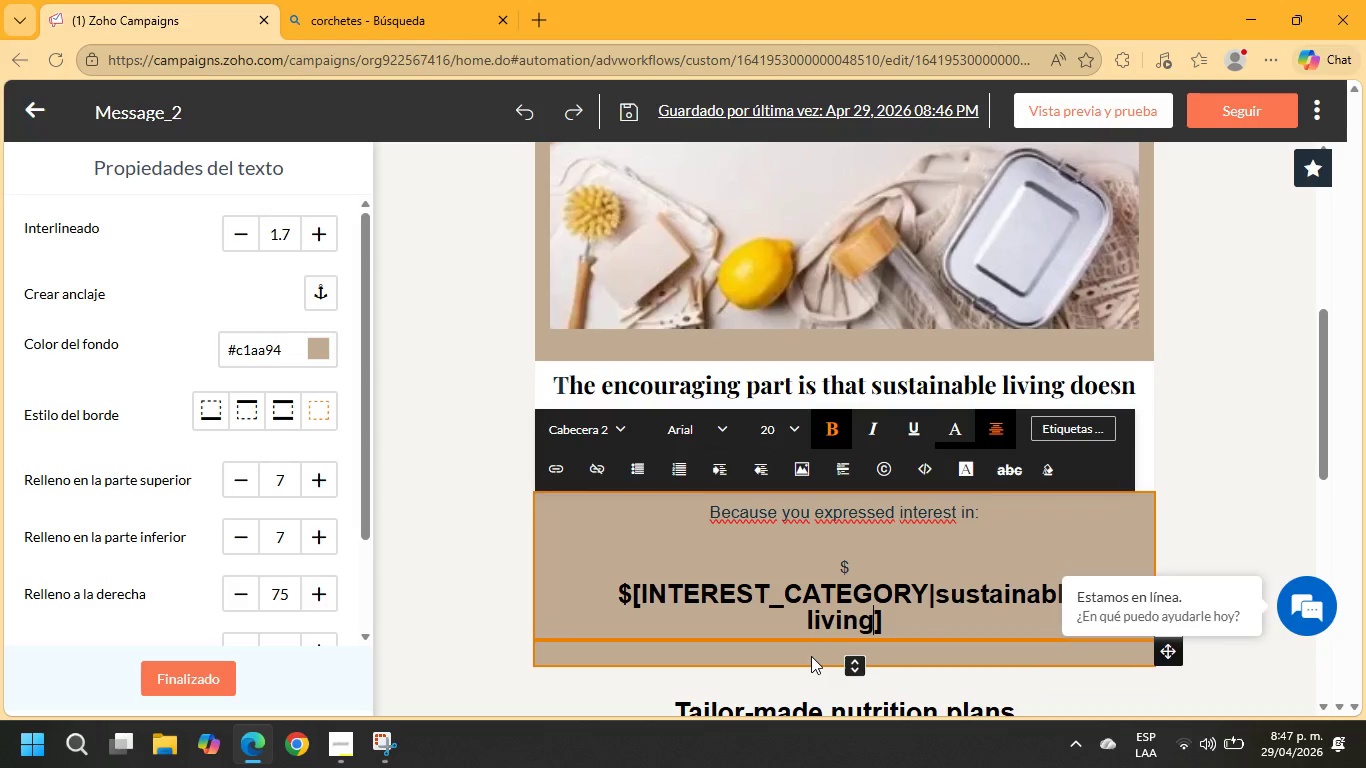 
key(Backspace)
 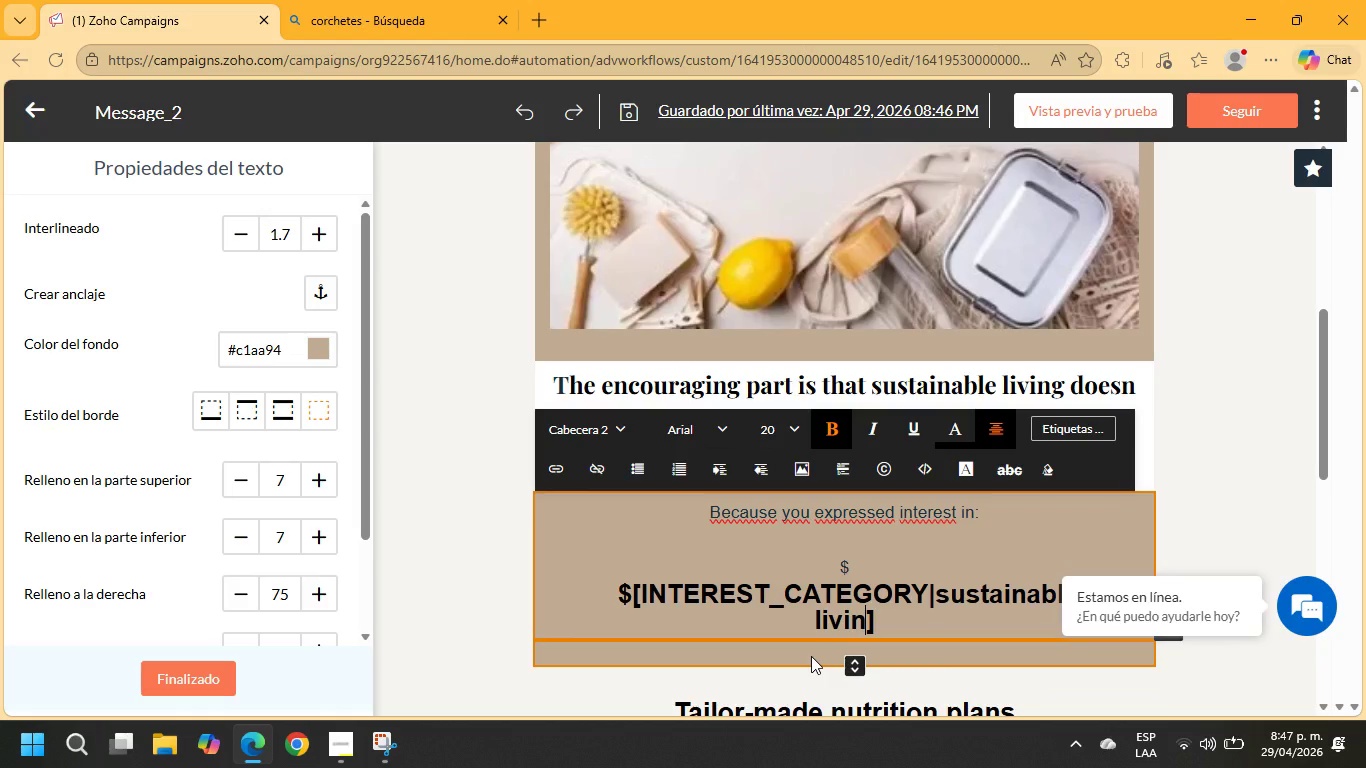 
key(G)
 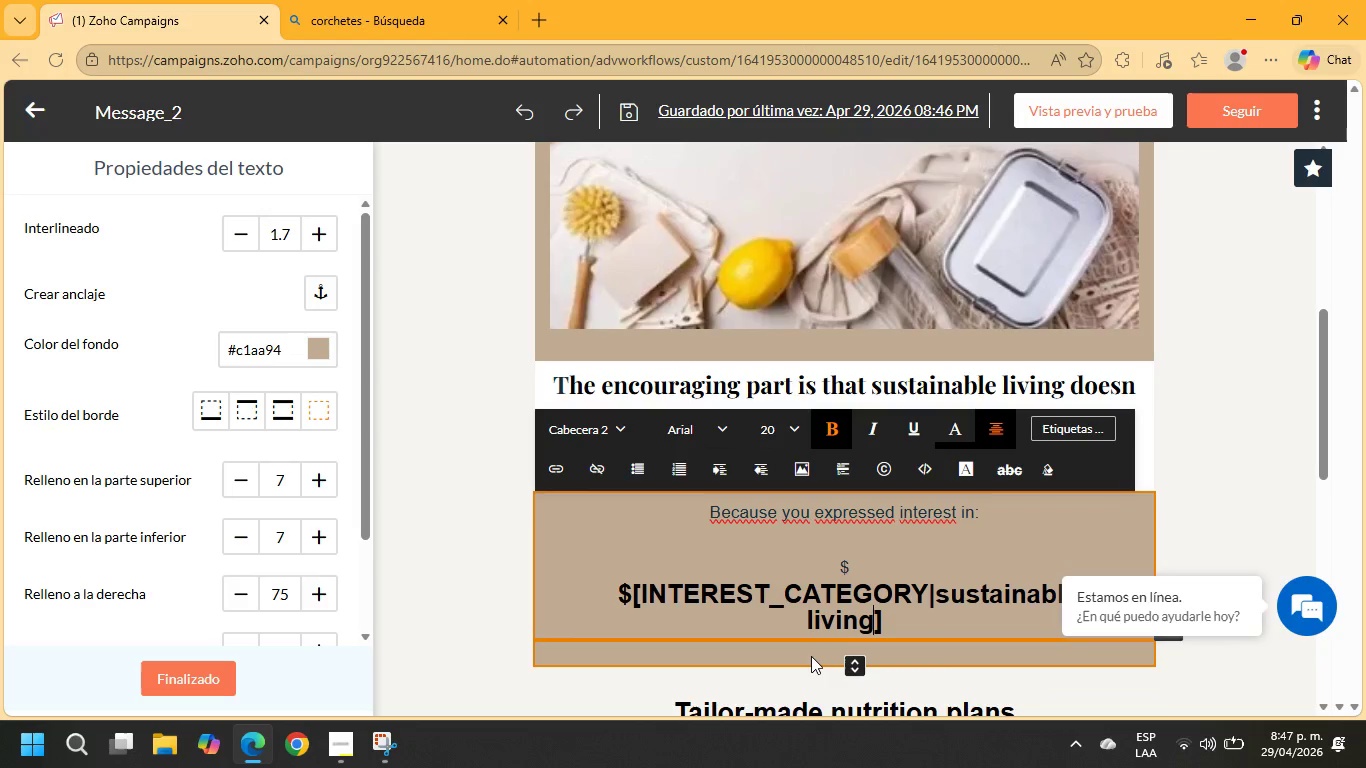 
key(ArrowRight)
 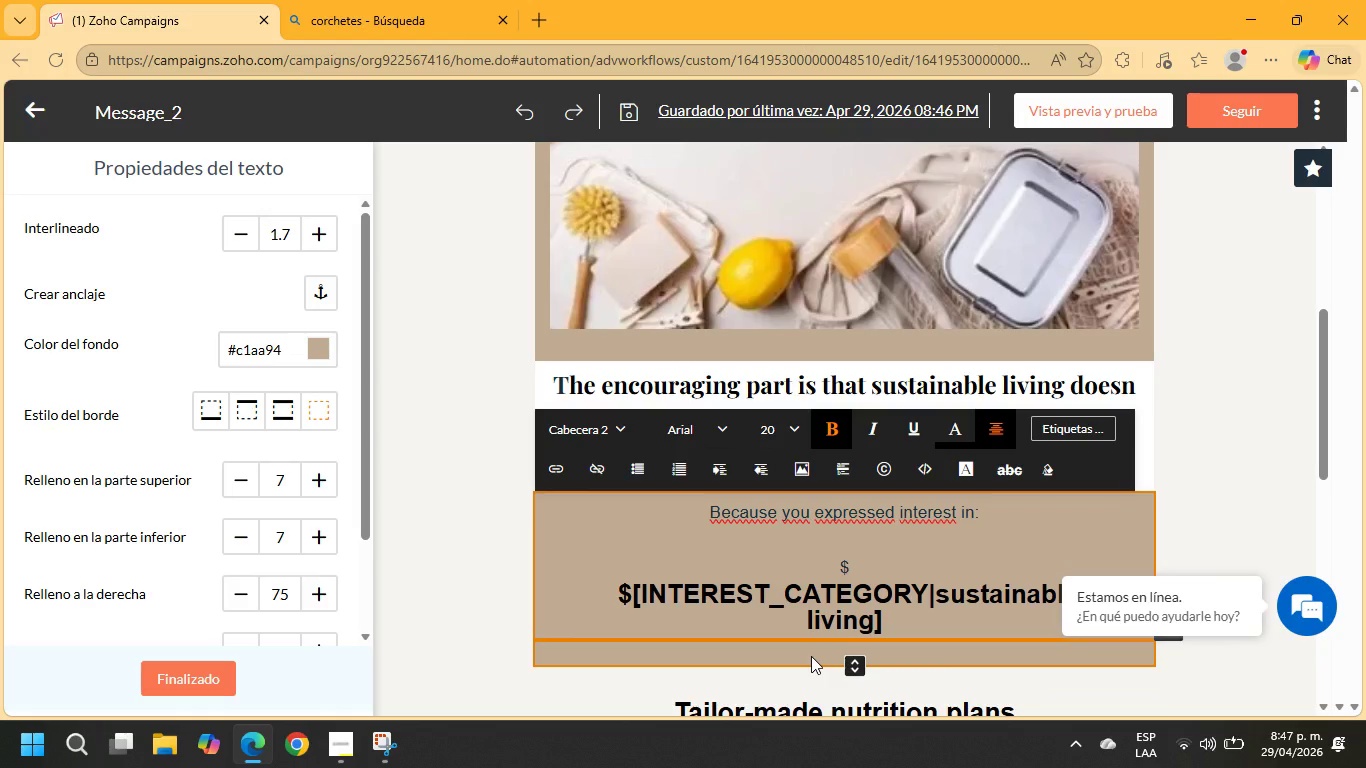 
key(Shift+4)
 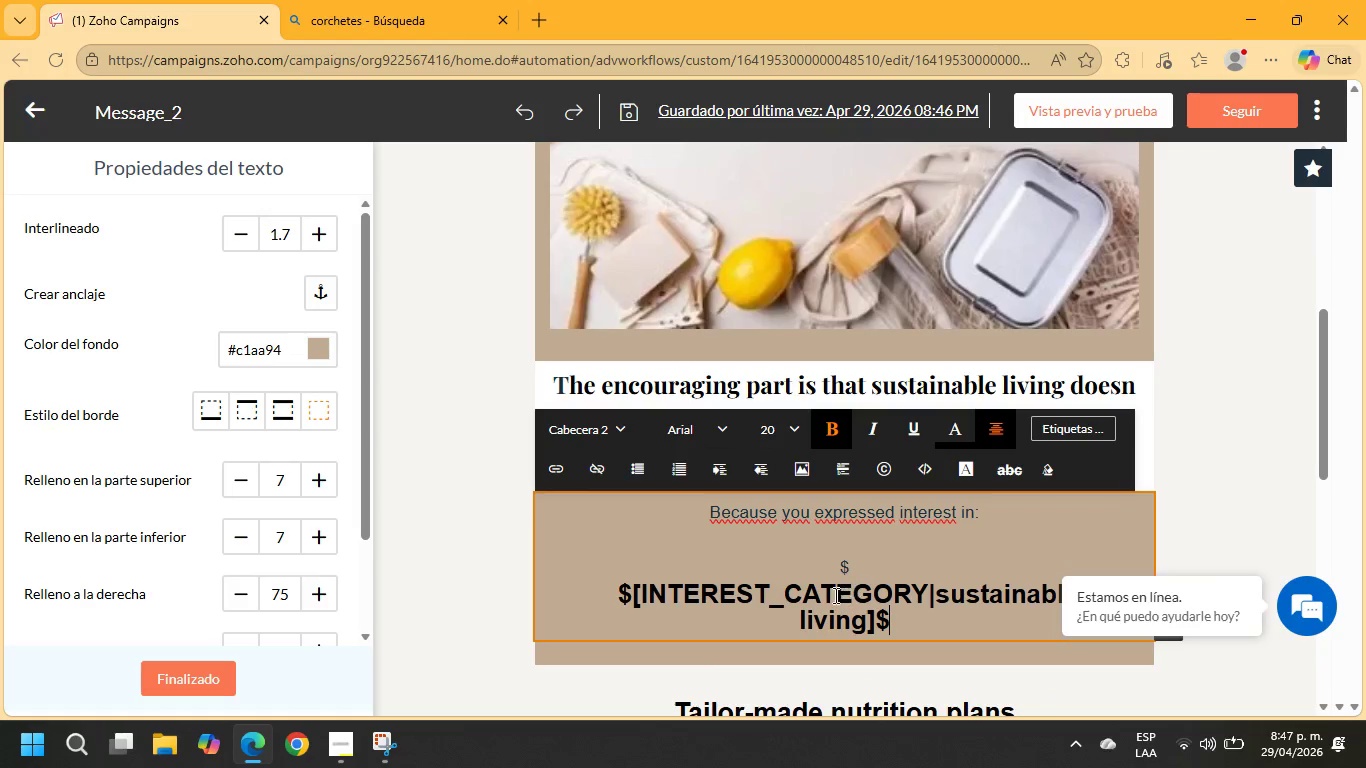 
left_click_drag(start_coordinate=[857, 566], to_coordinate=[823, 557])
 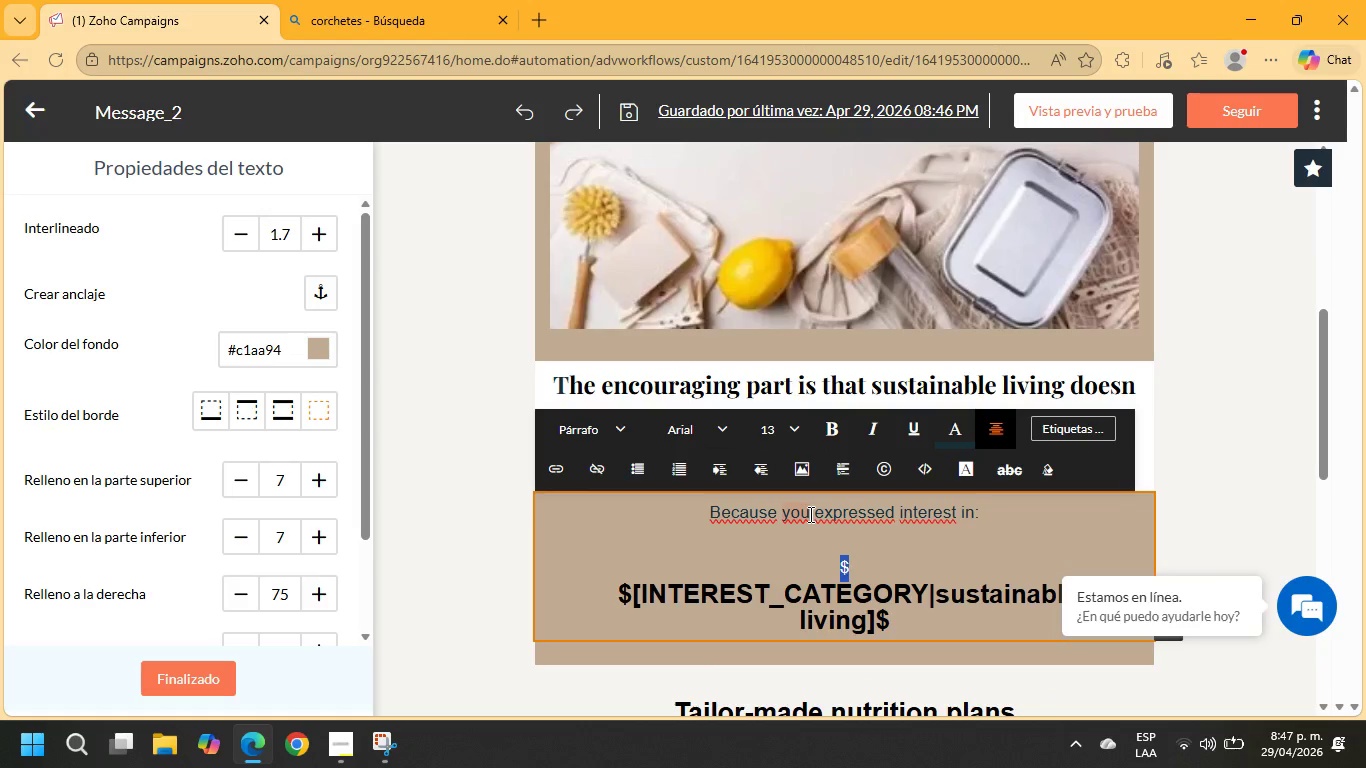 
key(Backspace)
 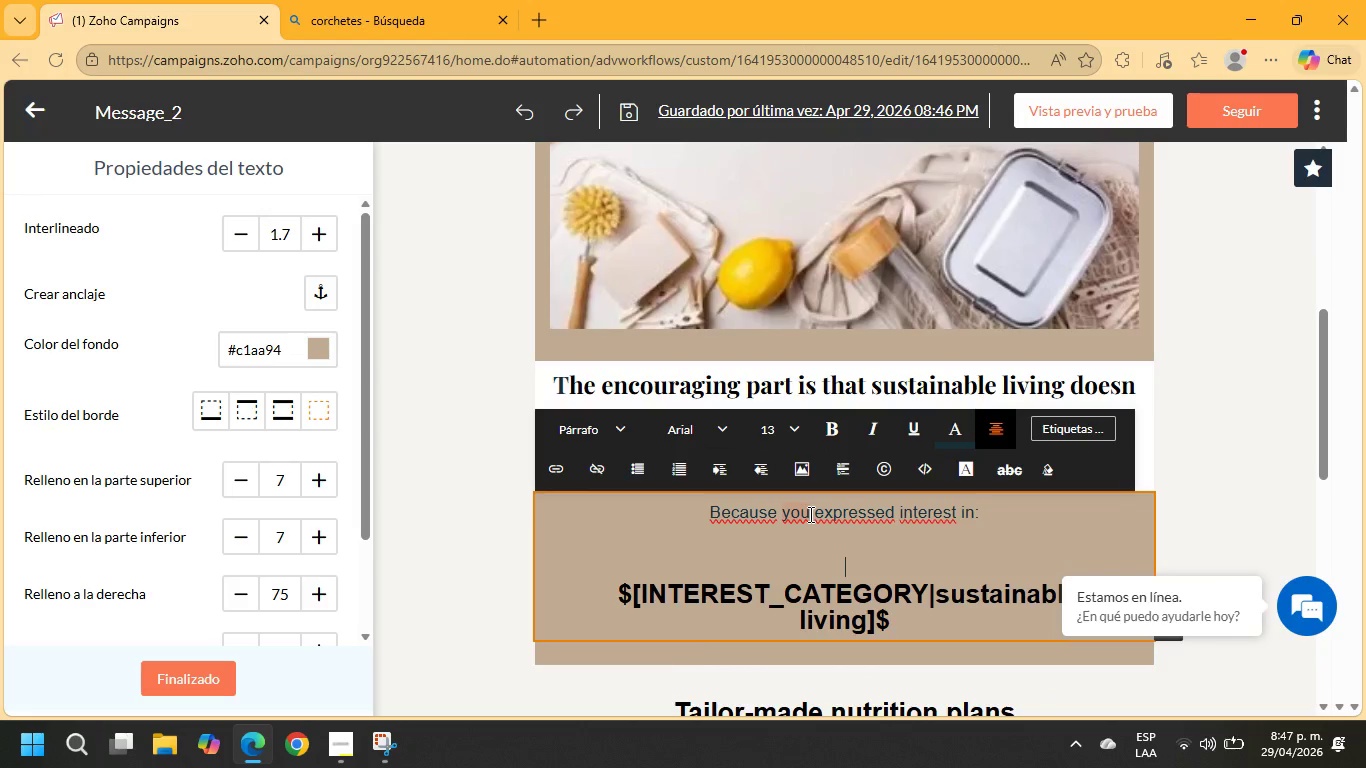 
key(Backspace)
 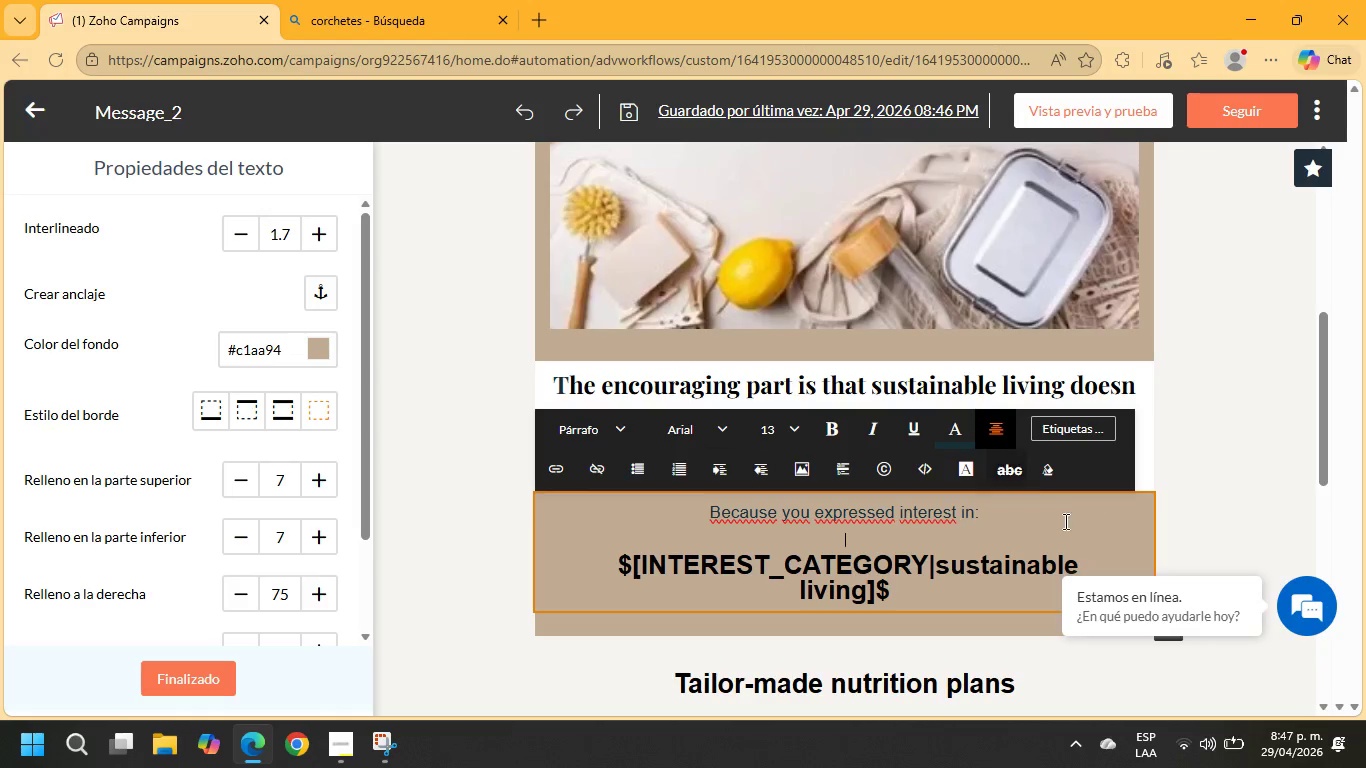 
left_click_drag(start_coordinate=[897, 597], to_coordinate=[633, 506])
 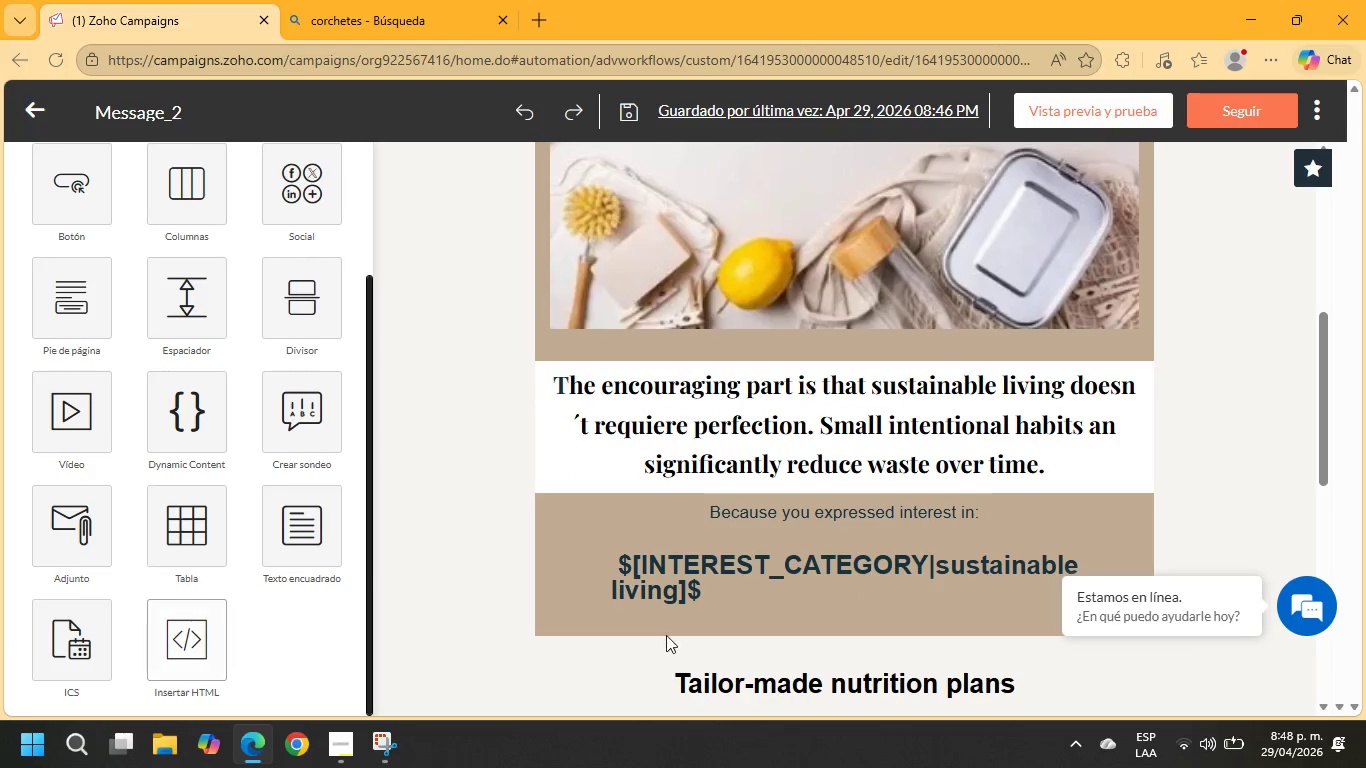 
left_click_drag(start_coordinate=[699, 594], to_coordinate=[645, 500])
 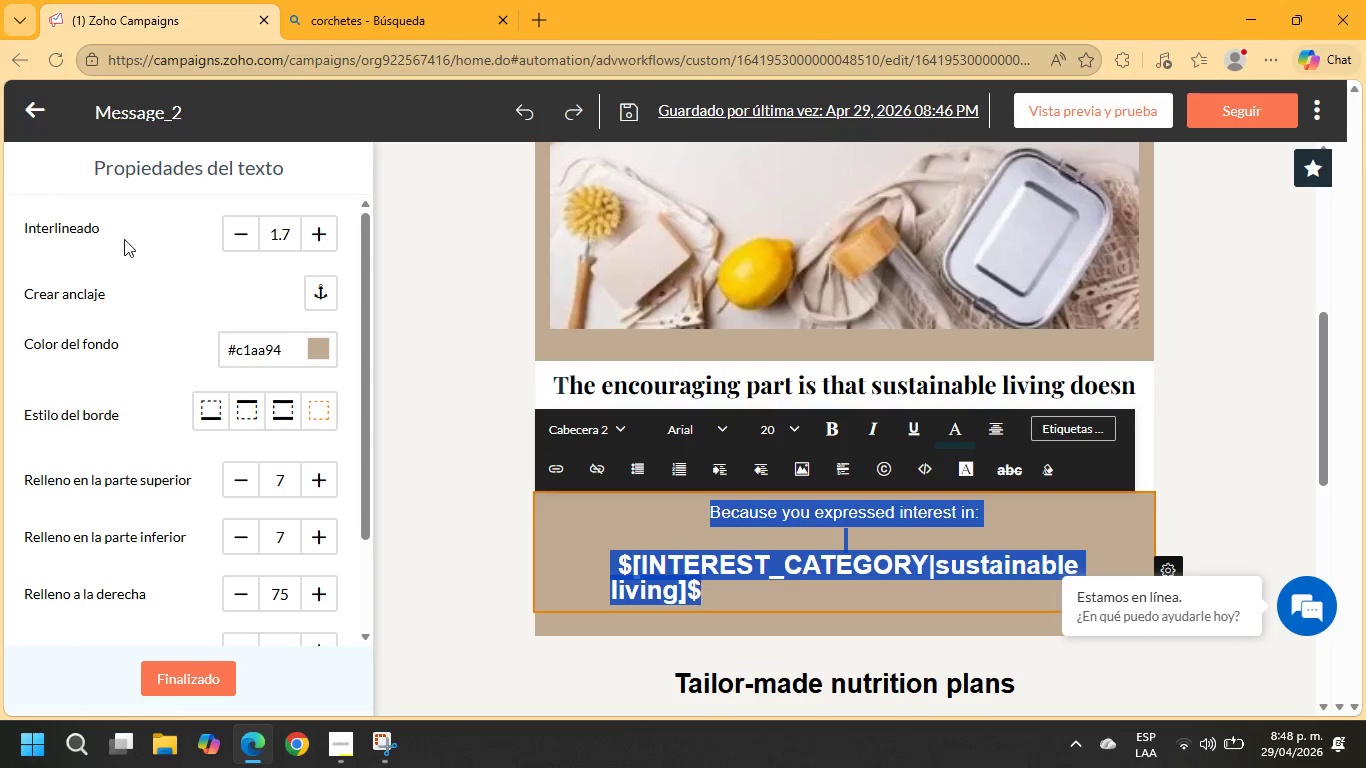 
scroll: coordinate [247, 410], scroll_direction: up, amount: 6.0
 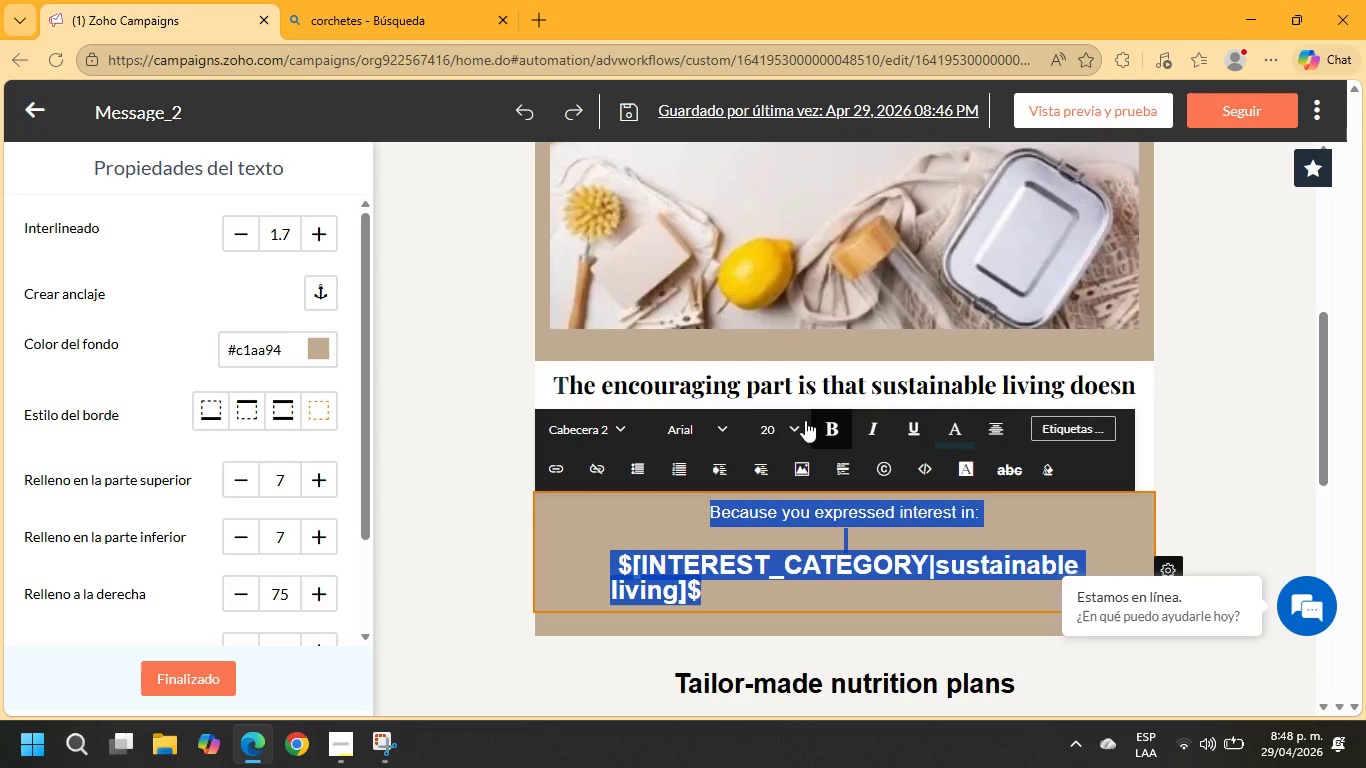 
left_click([700, 423])
 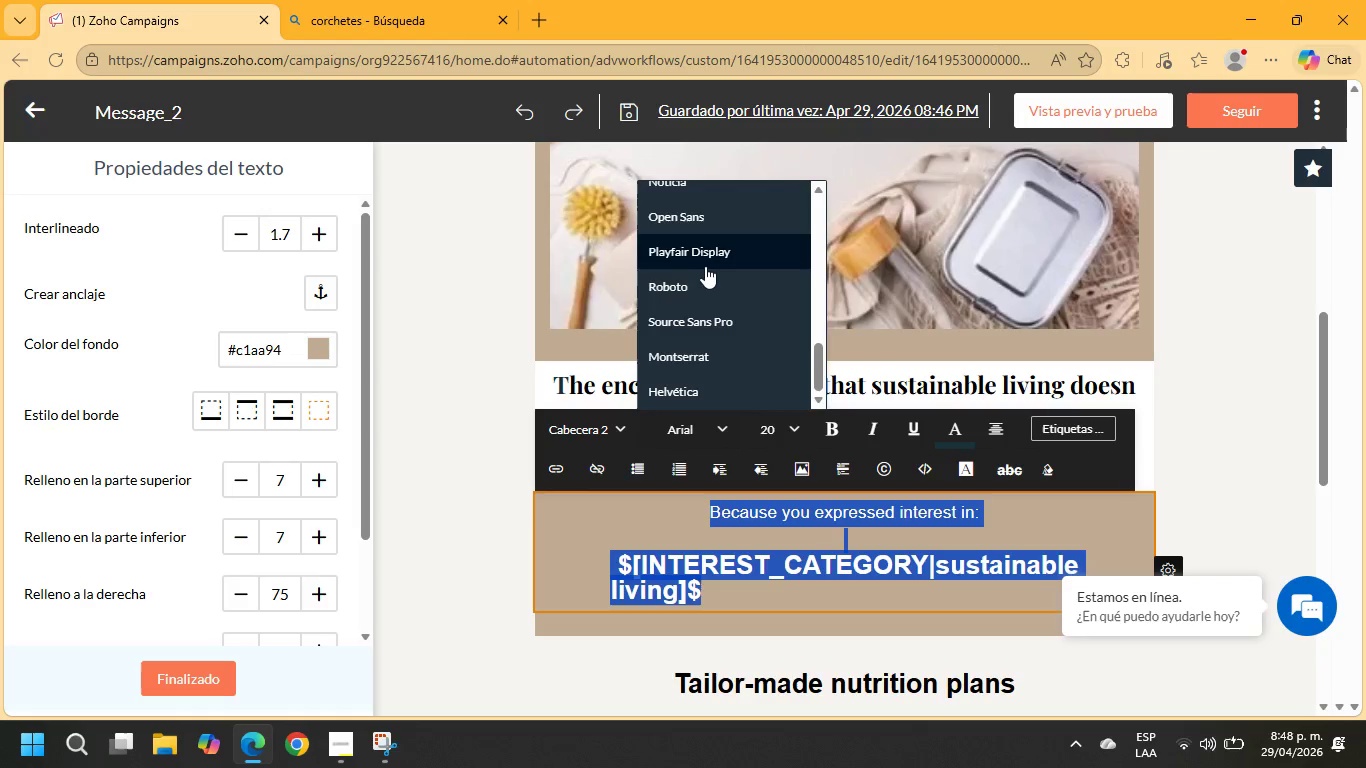 
left_click([706, 250])
 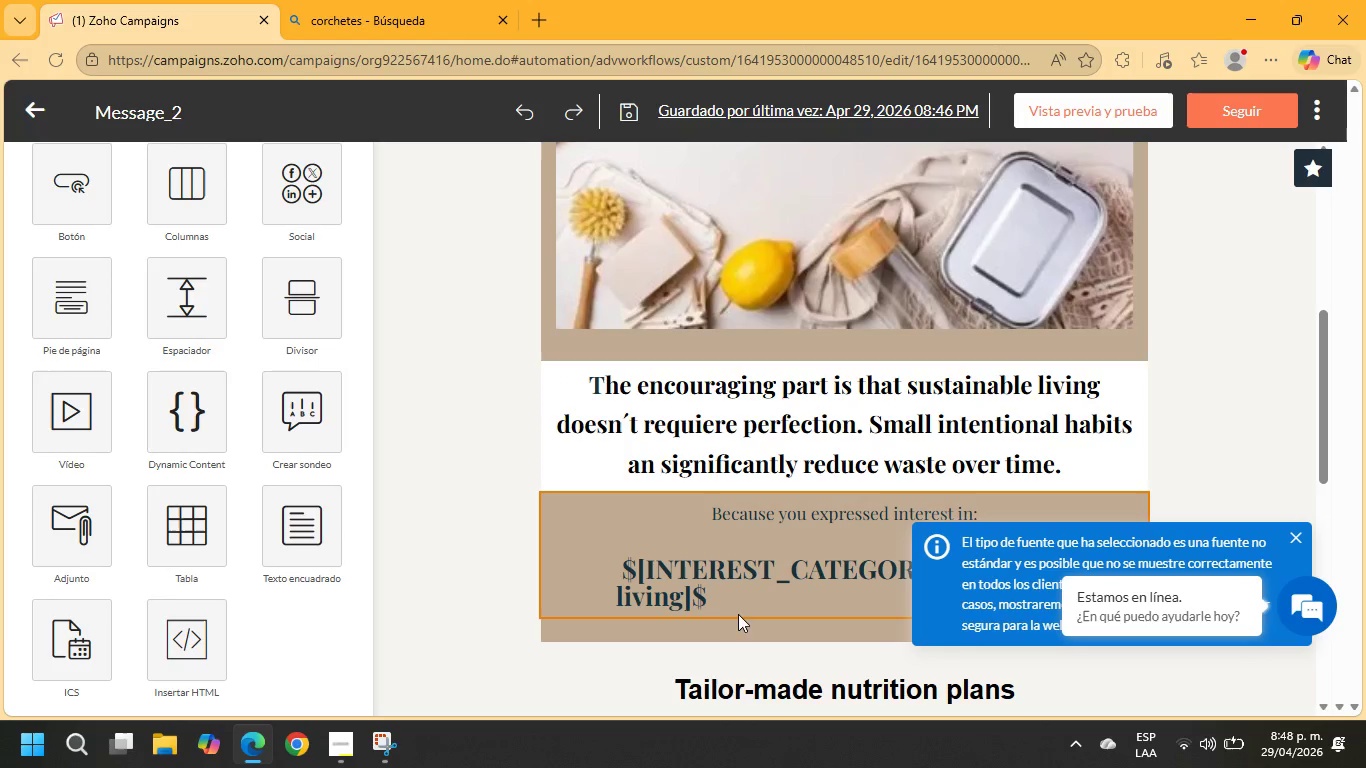 
left_click([716, 599])
 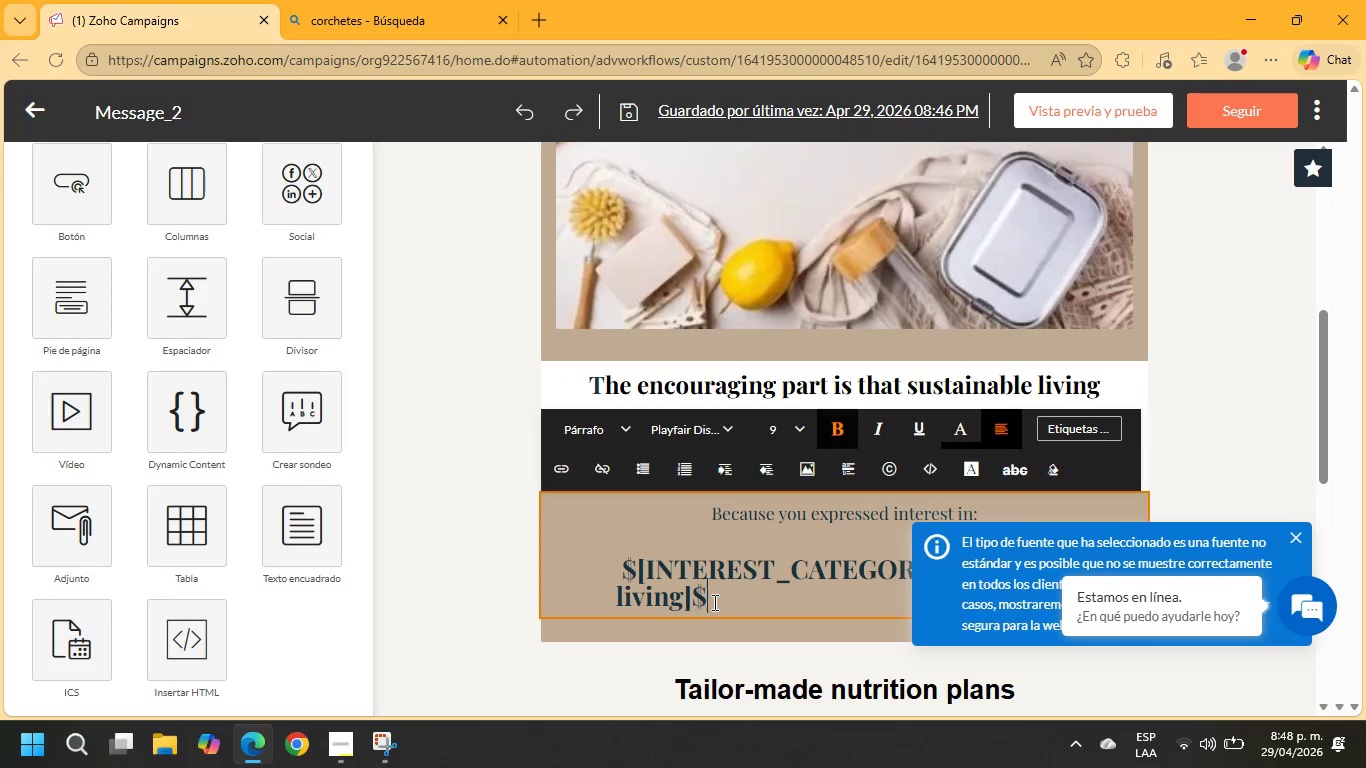 
left_click_drag(start_coordinate=[713, 602], to_coordinate=[713, 510])
 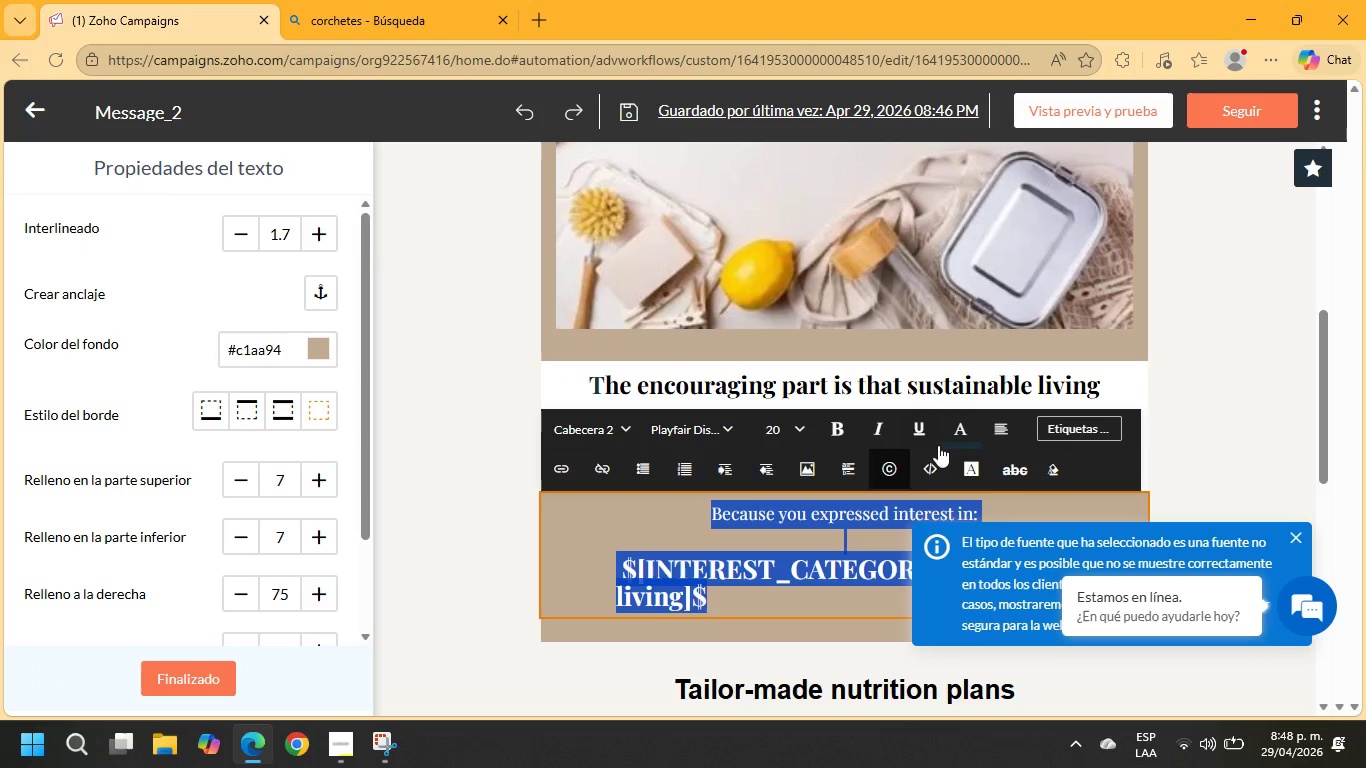 
left_click([943, 439])
 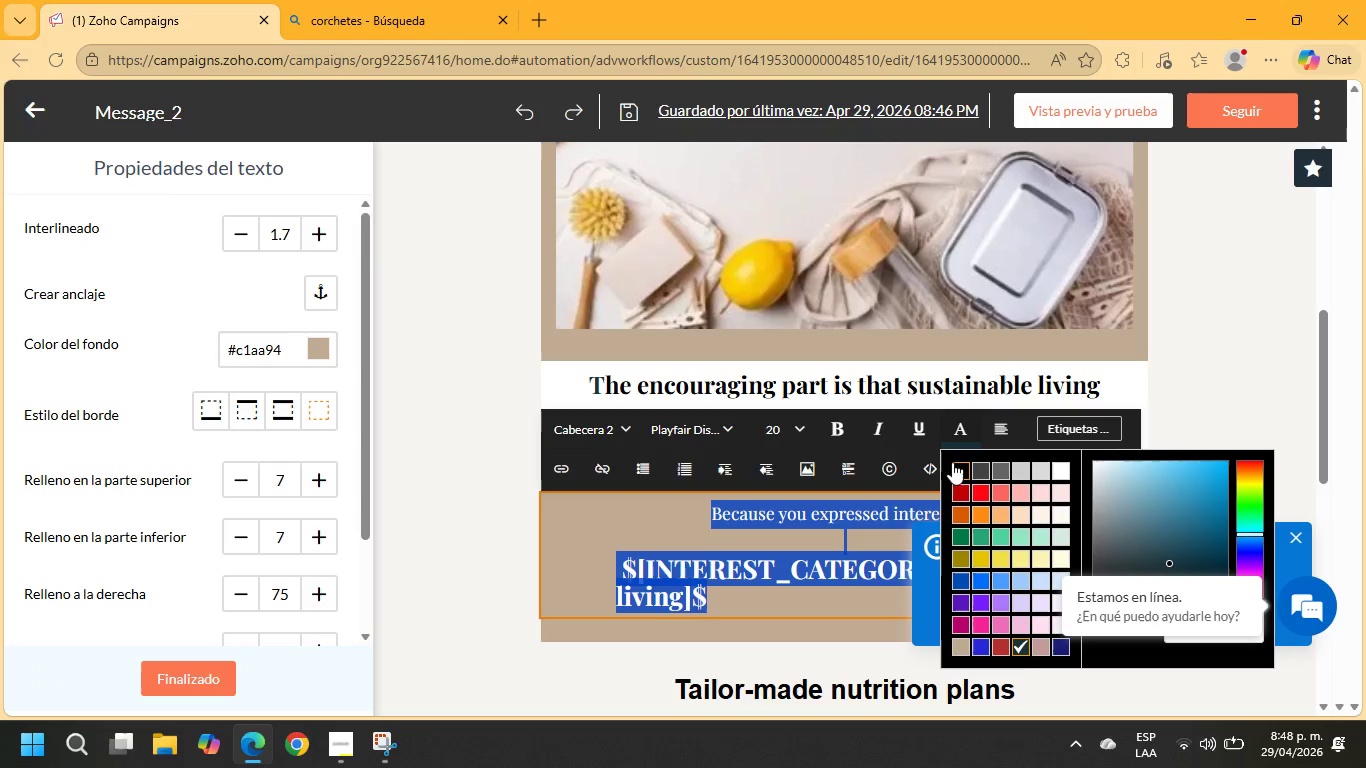 
left_click([959, 472])
 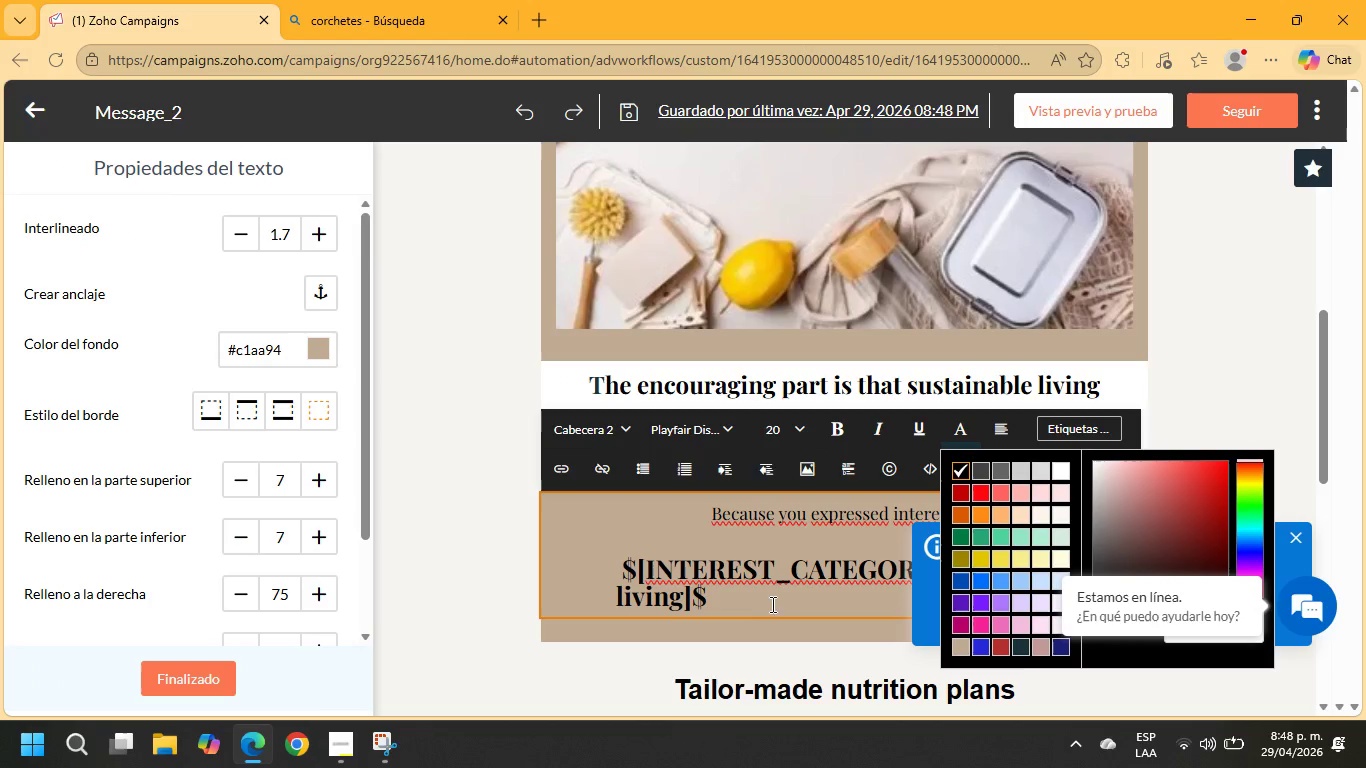 
left_click([744, 607])
 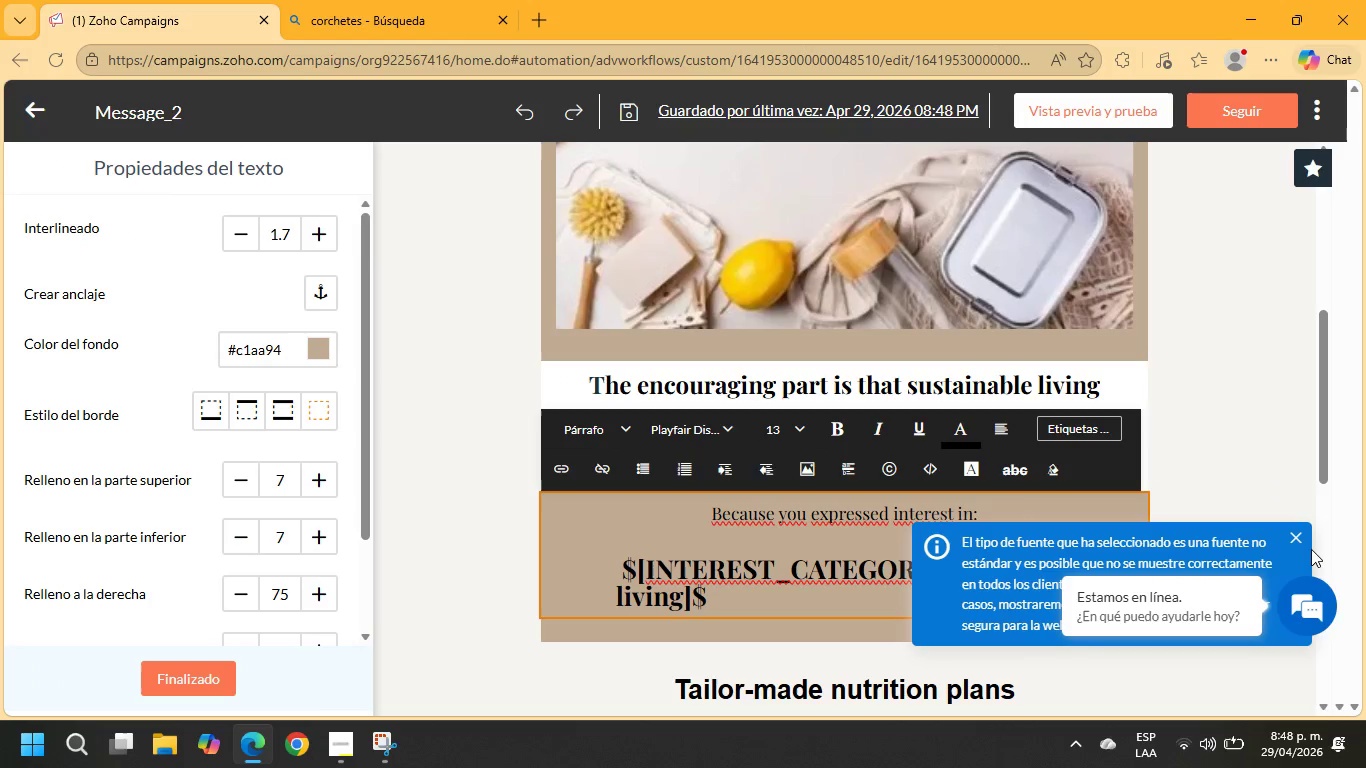 
left_click([1300, 538])
 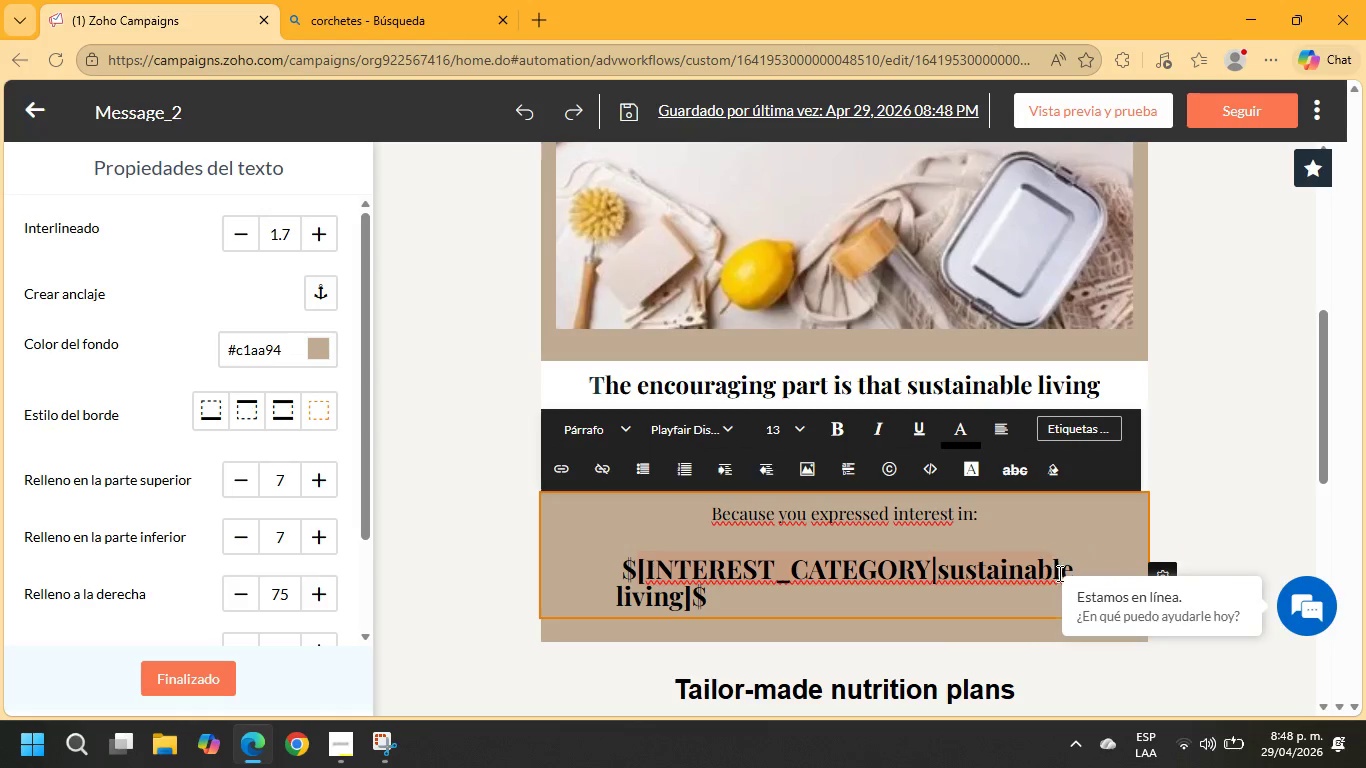 
left_click([1067, 578])
 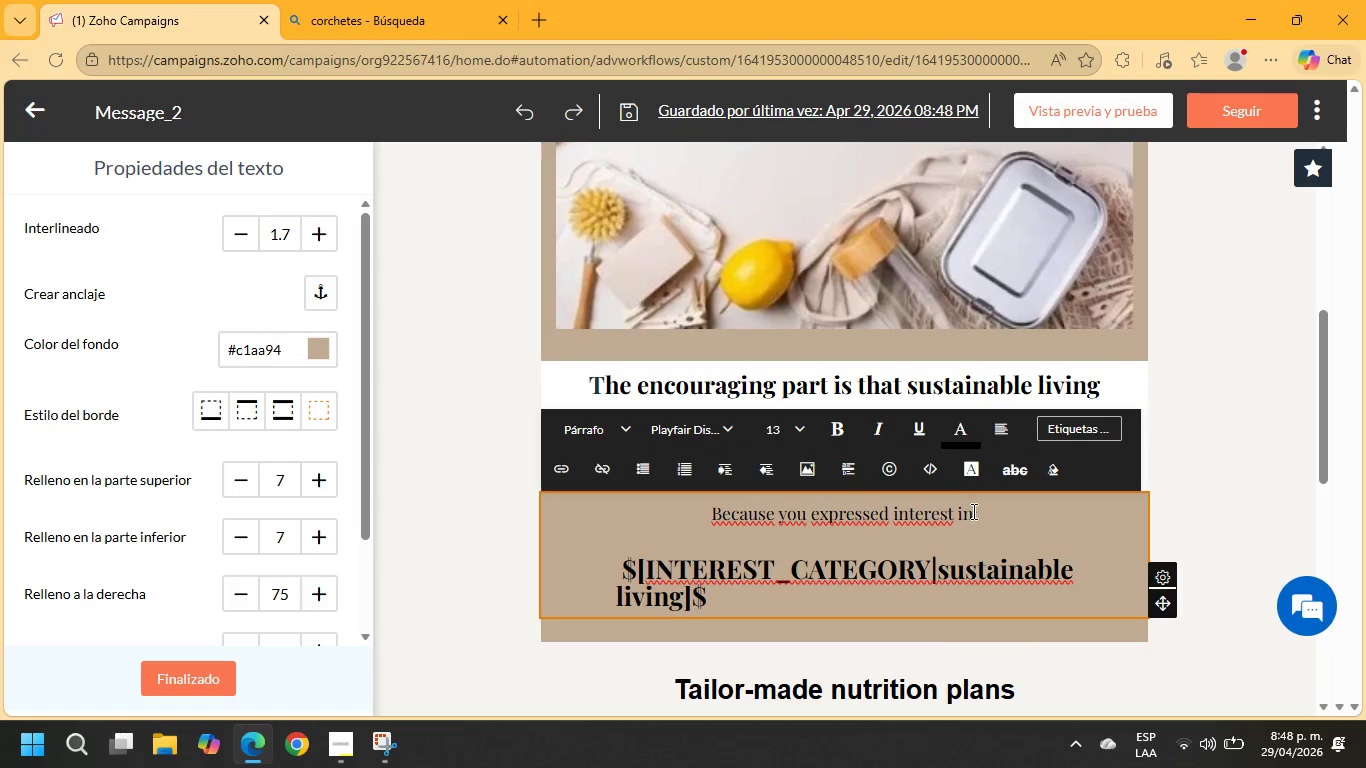 
left_click_drag(start_coordinate=[980, 514], to_coordinate=[710, 508])
 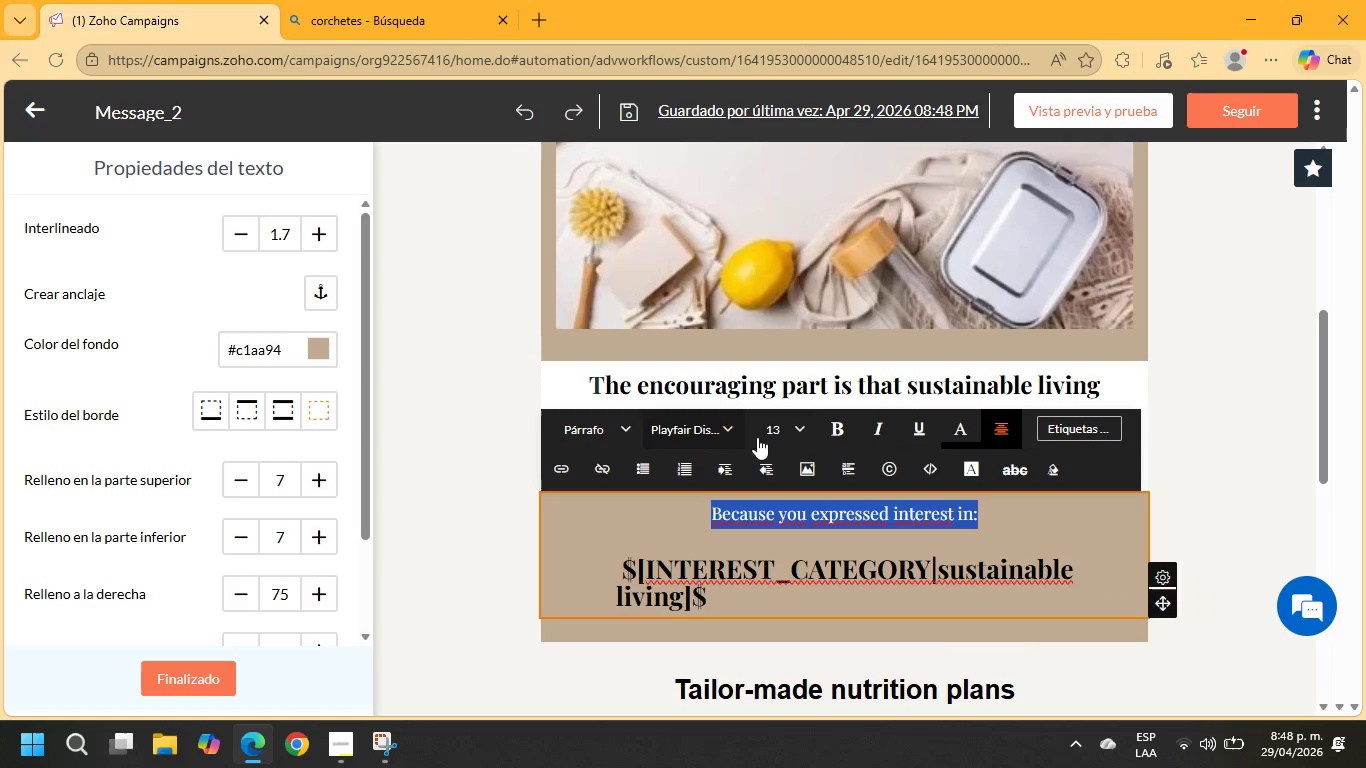 
left_click([775, 432])
 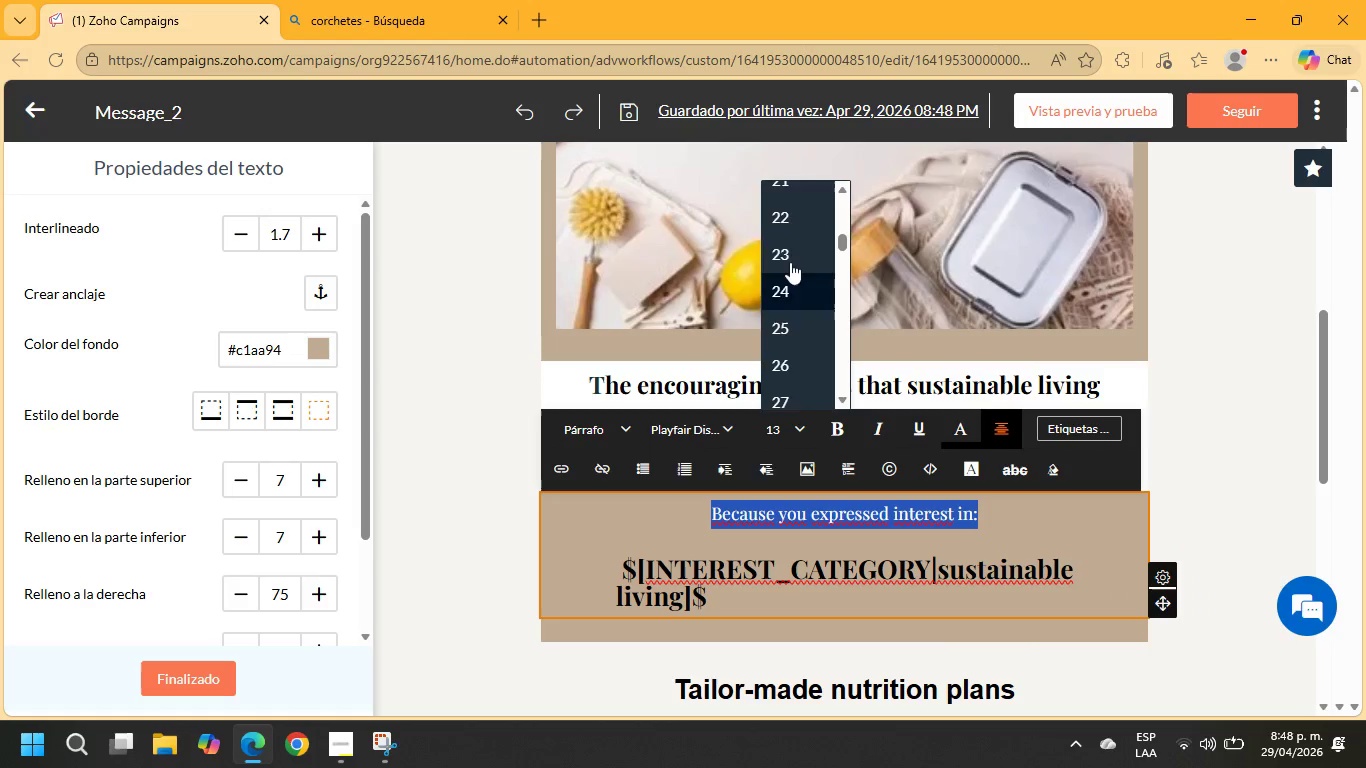 
scroll: coordinate [790, 259], scroll_direction: up, amount: 3.0
 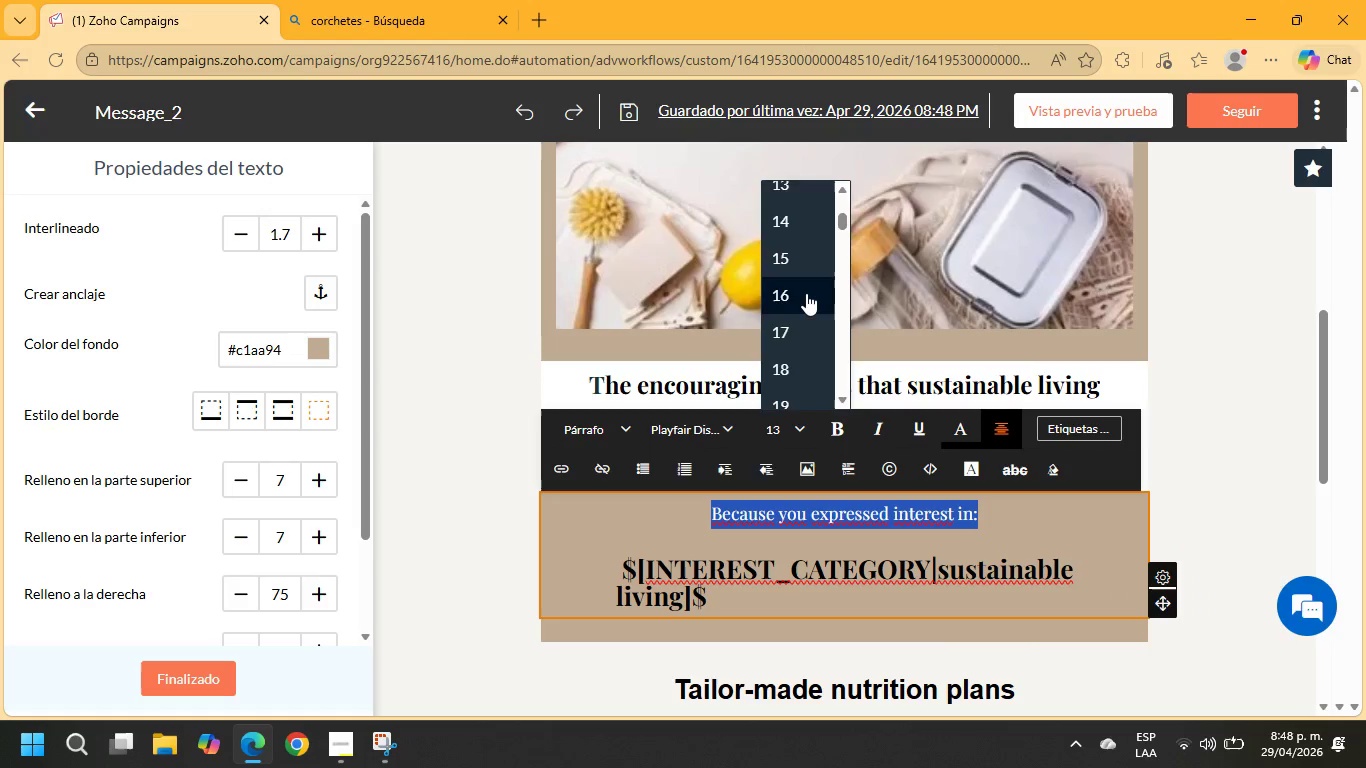 
left_click([798, 290])
 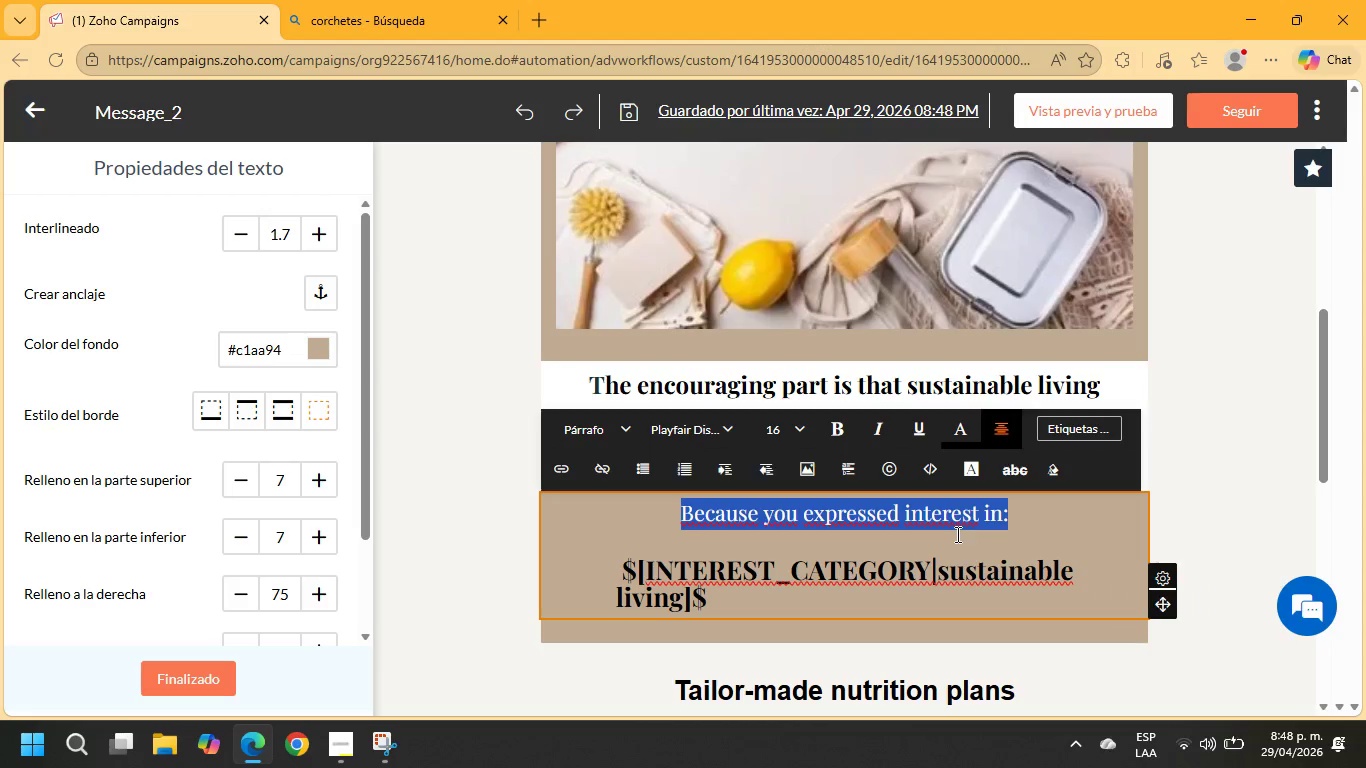 
scroll: coordinate [1014, 622], scroll_direction: down, amount: 2.0
 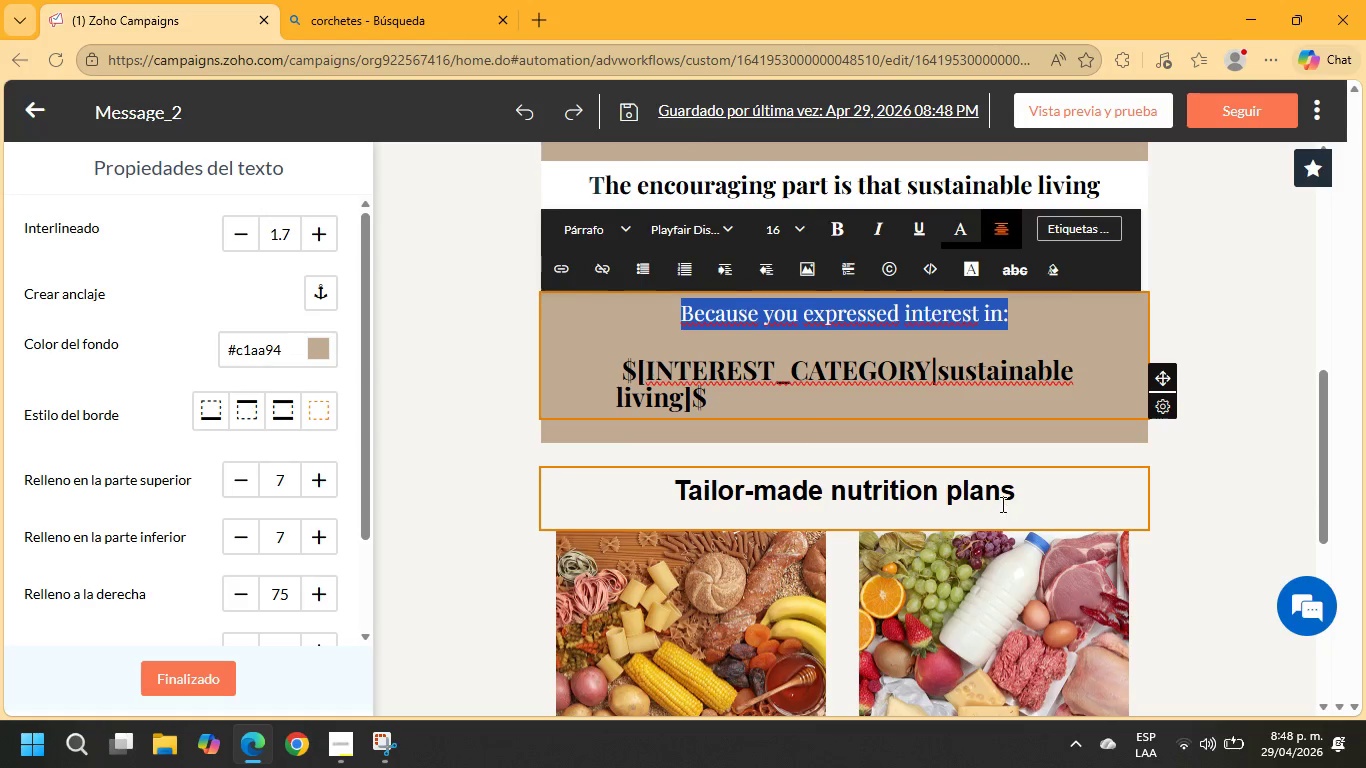 
left_click_drag(start_coordinate=[1009, 492], to_coordinate=[622, 476])
 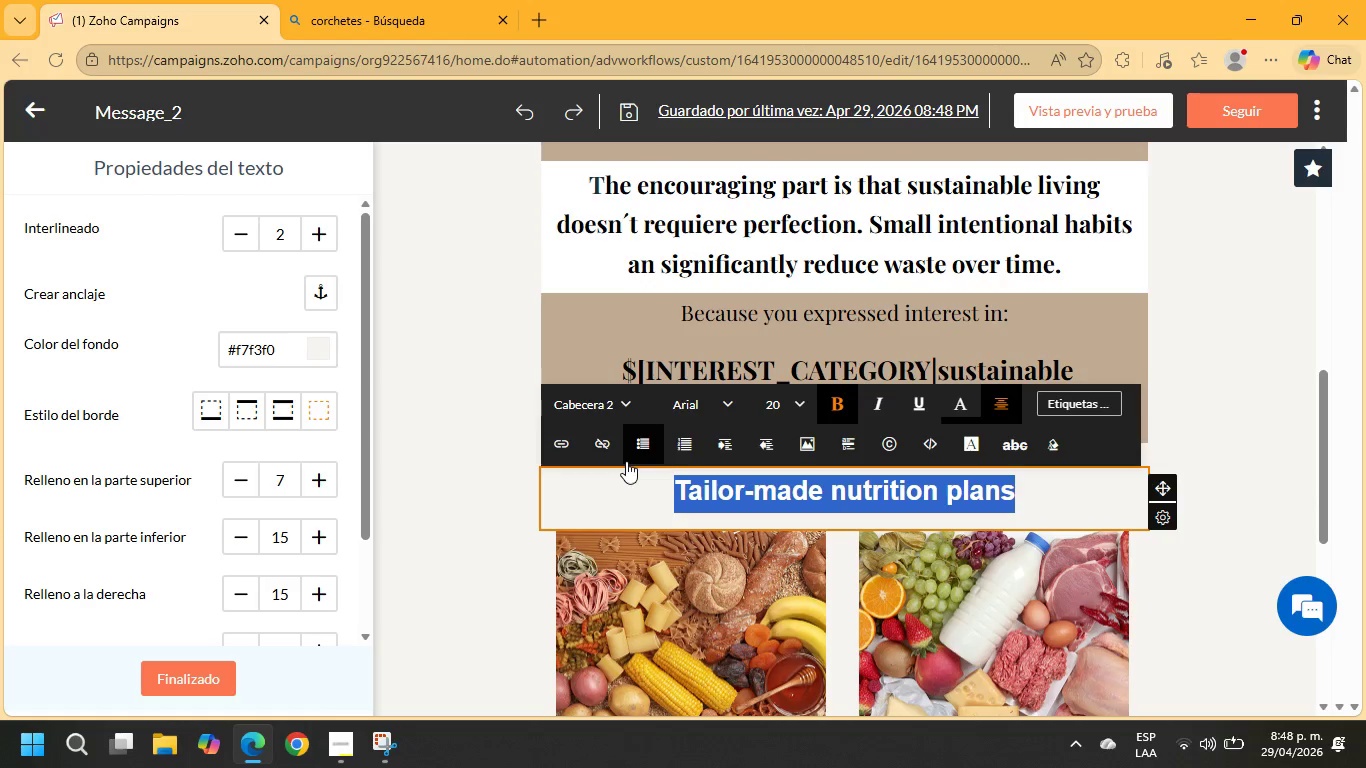 
type(We wn)
key(Backspace)
type(anted to share practical ideas aligned with your lifestyle and goals)
 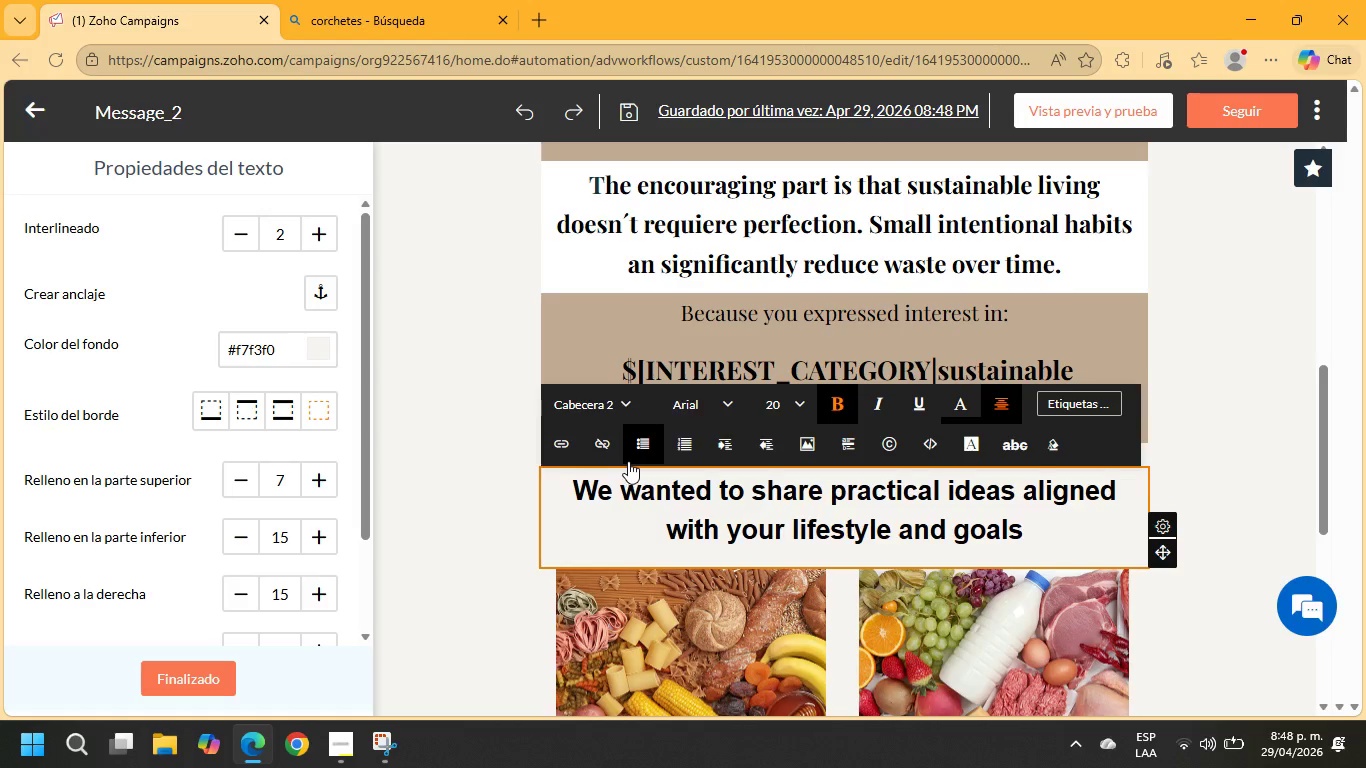 
scroll: coordinate [641, 468], scroll_direction: down, amount: 3.0
 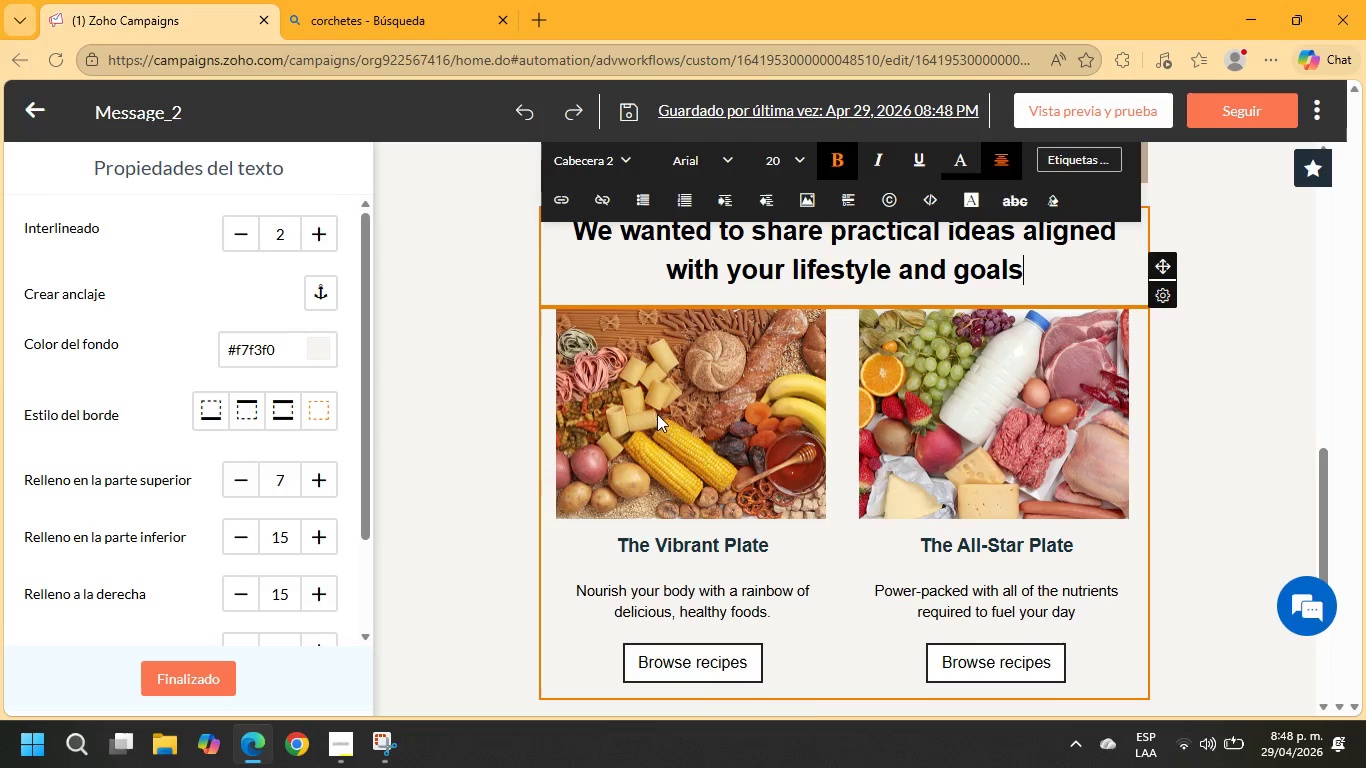 
left_click([668, 414])
 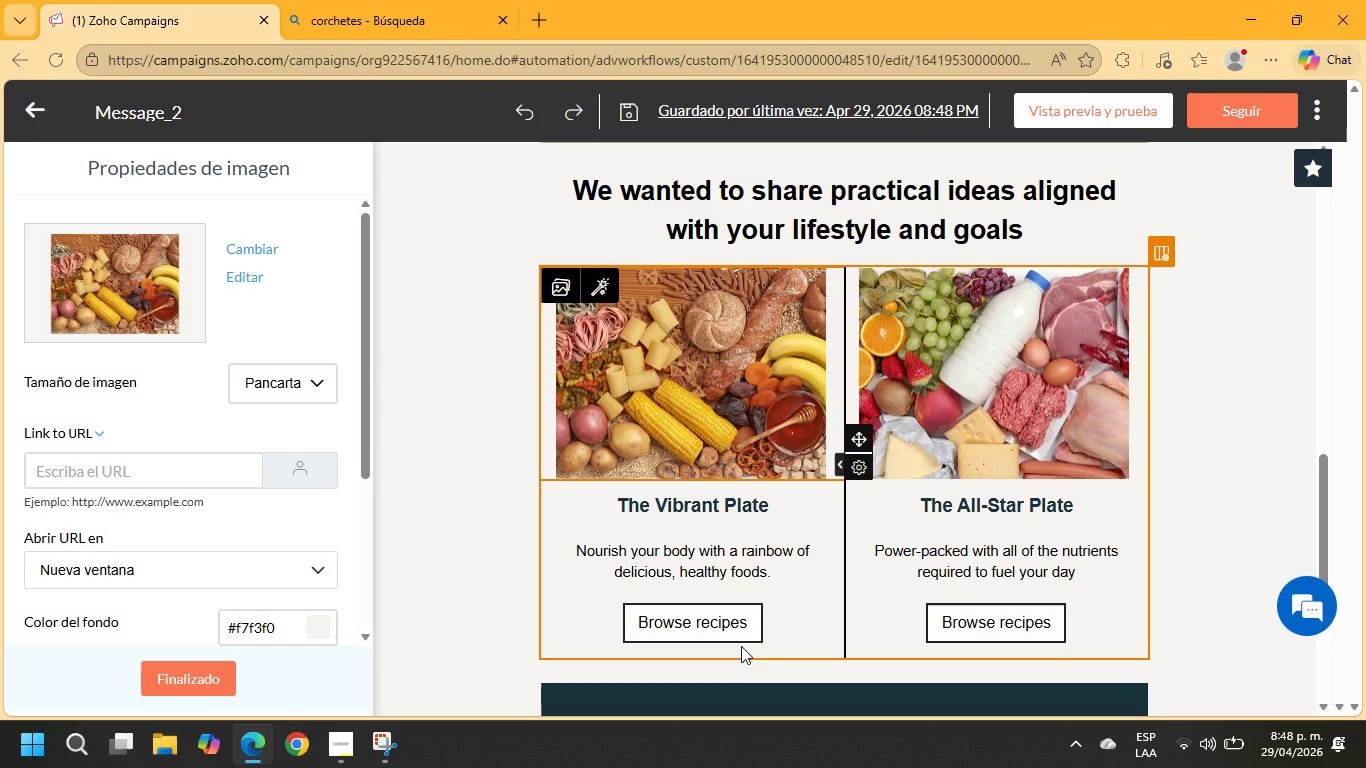 
left_click([741, 627])
 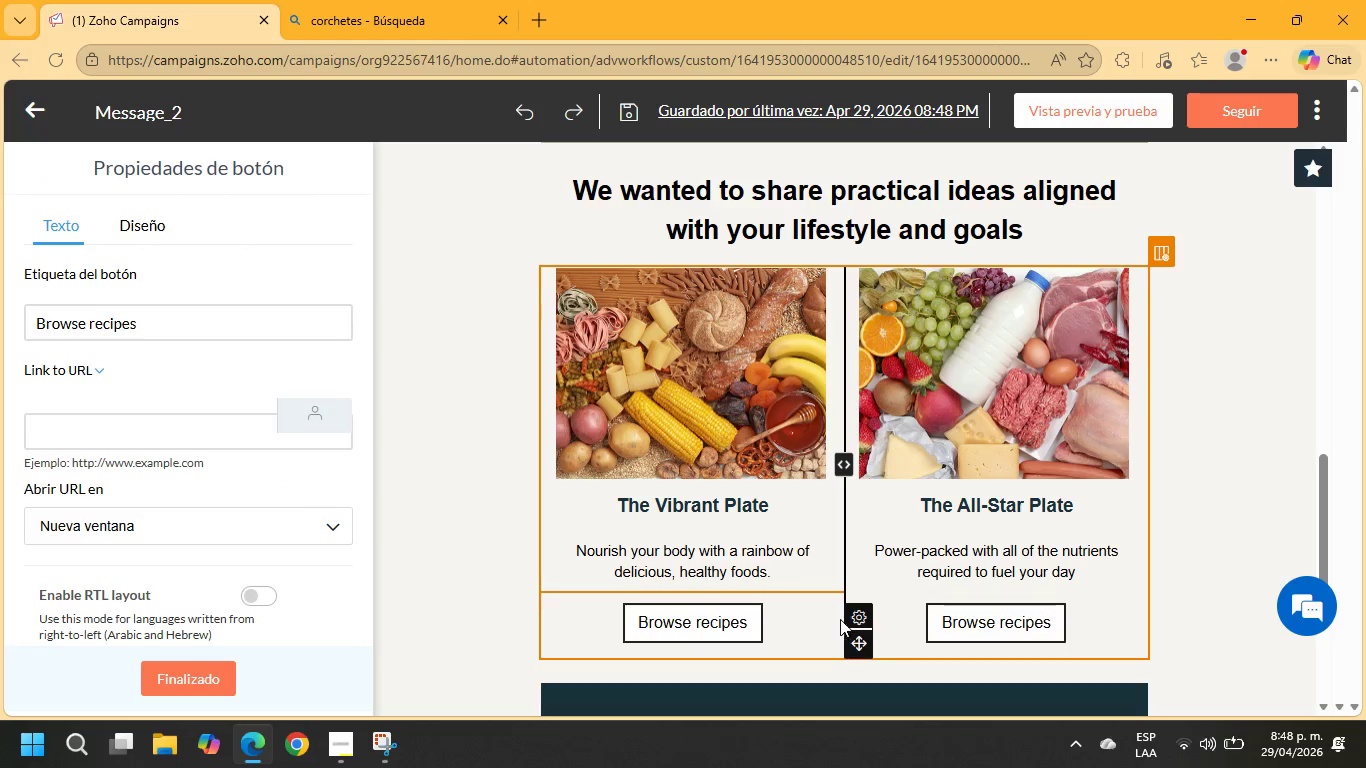 
left_click([854, 618])
 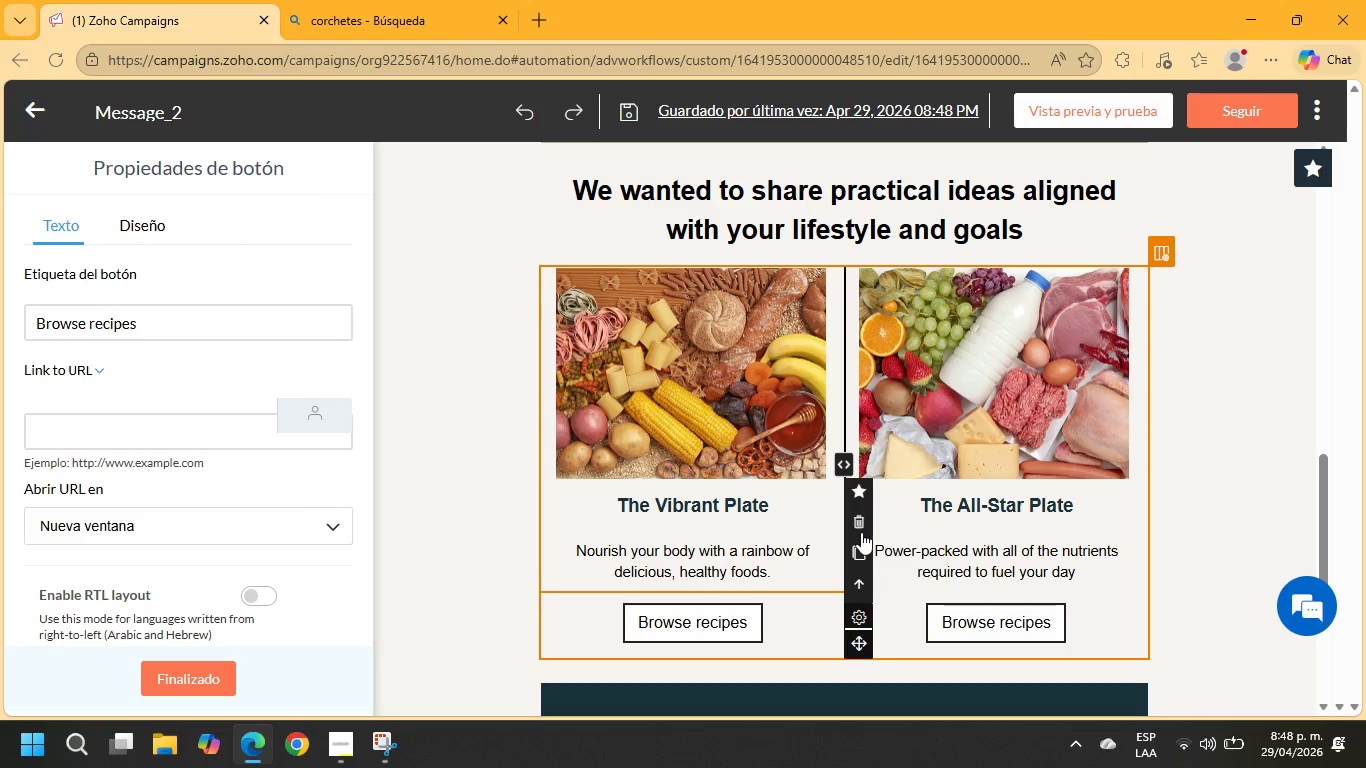 
left_click([859, 527])
 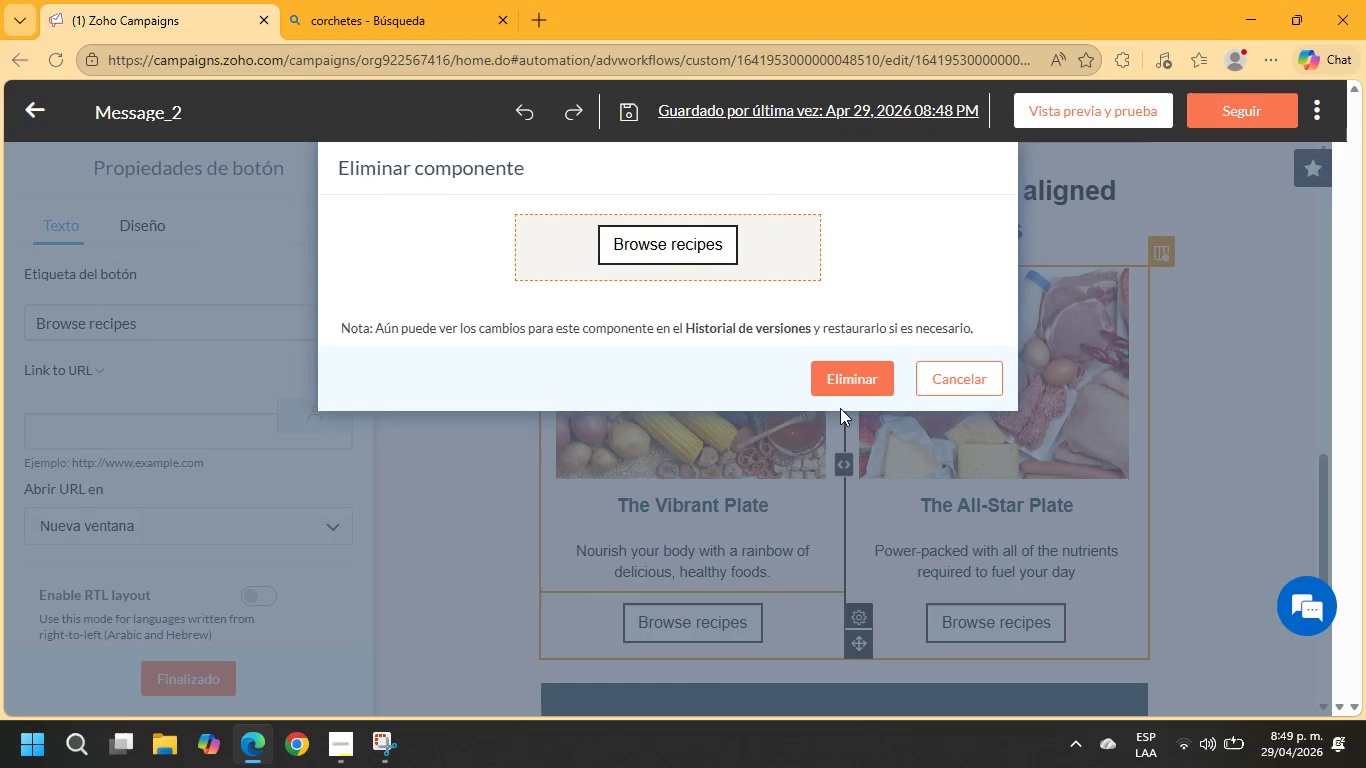 
left_click([845, 382])
 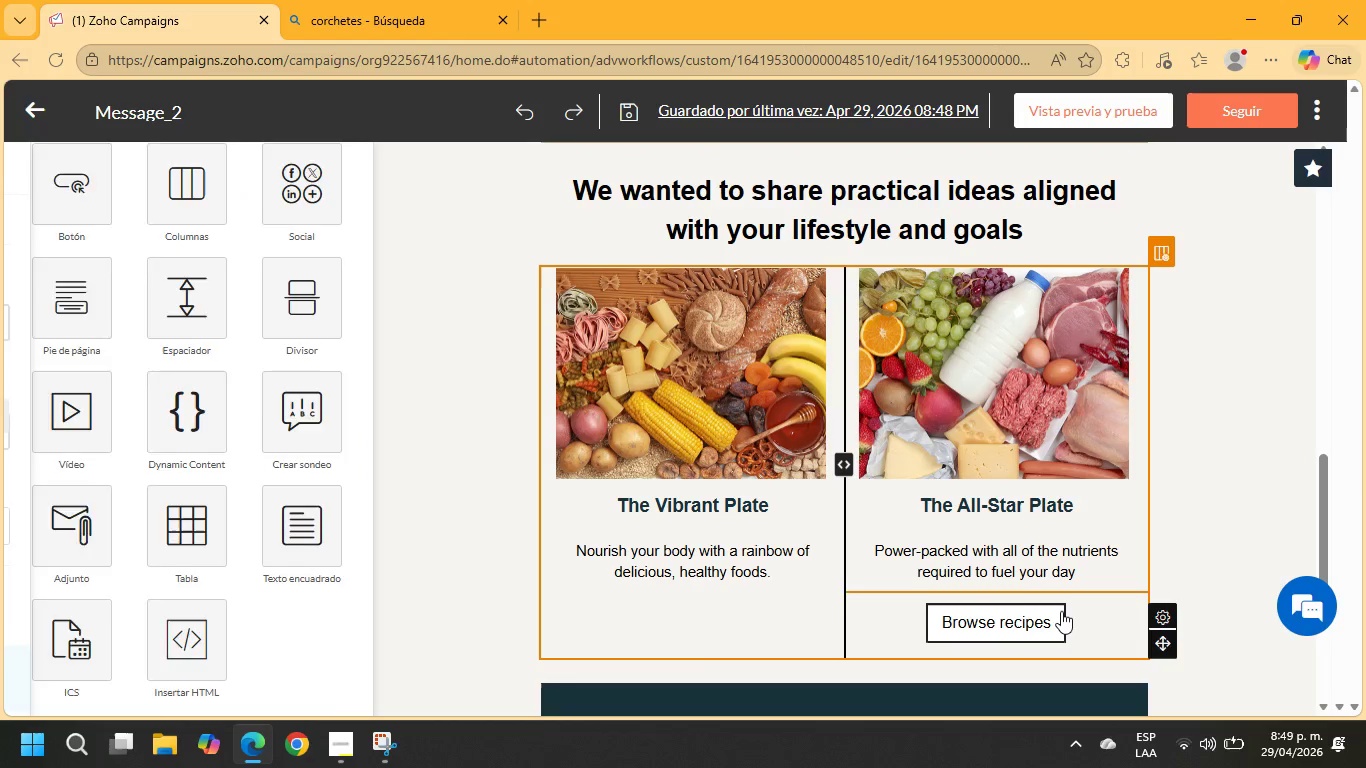 
left_click([1025, 615])
 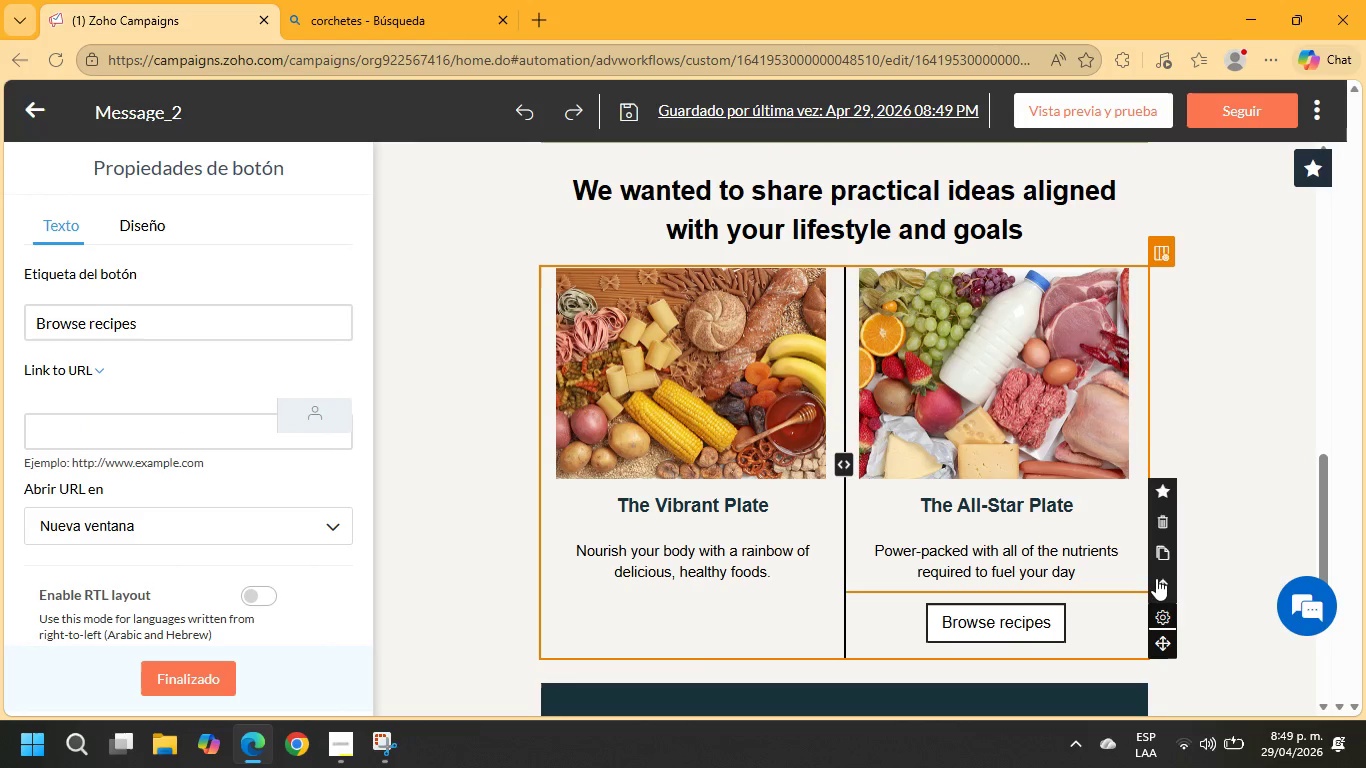 
left_click([1161, 519])
 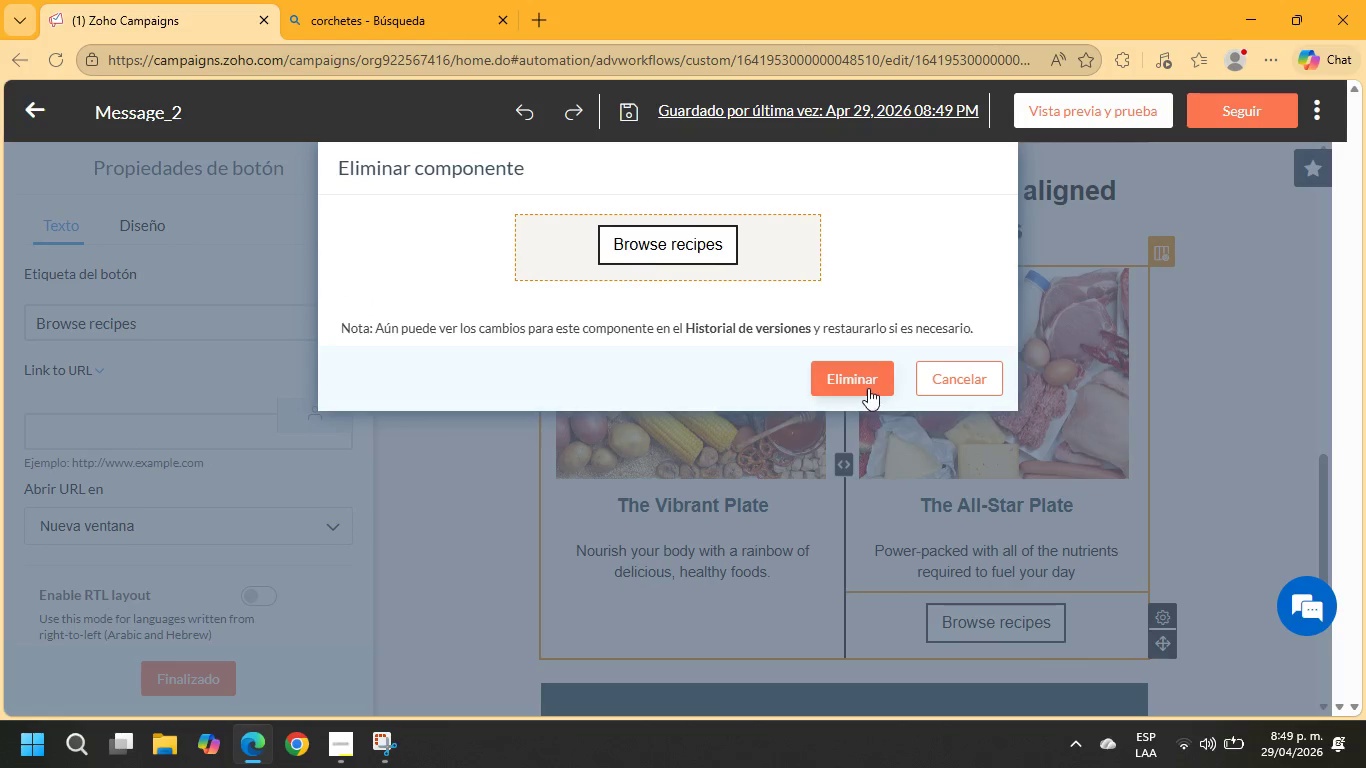 
left_click([868, 377])
 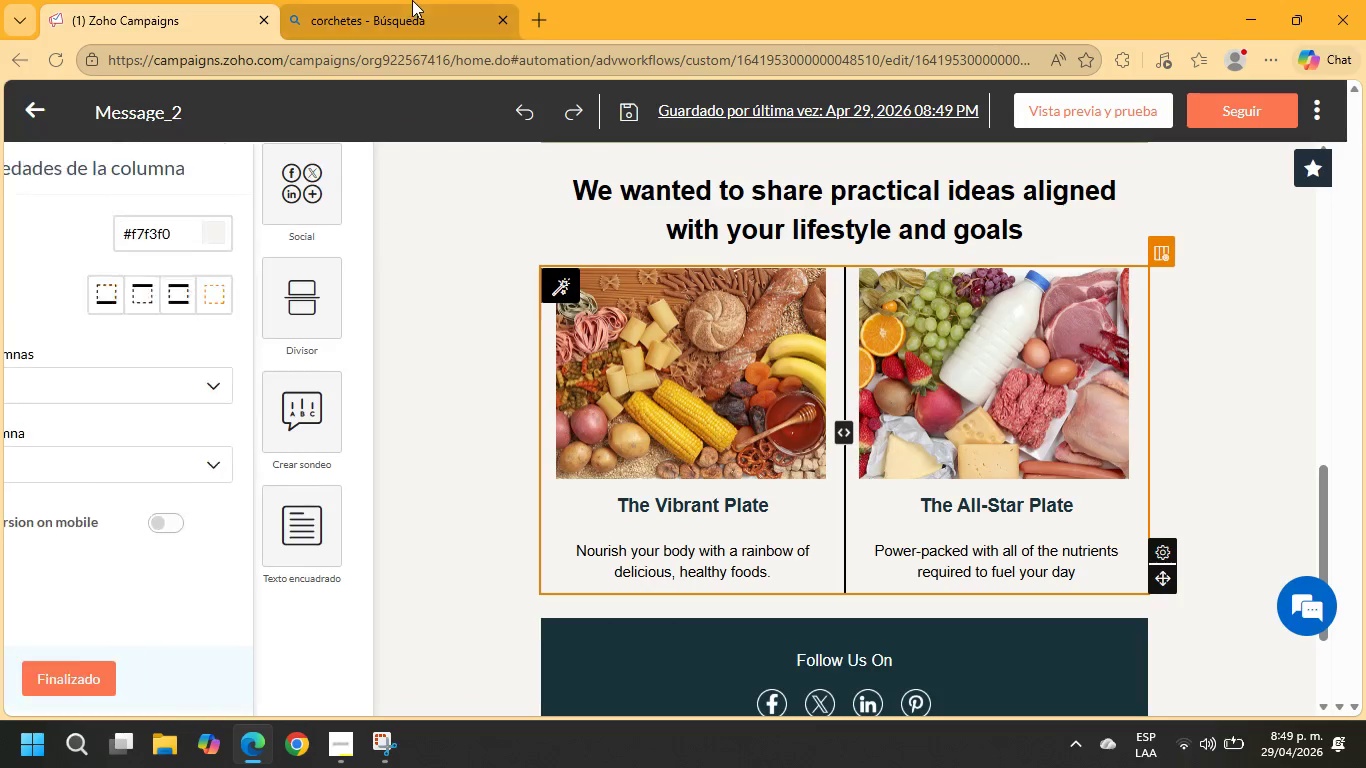 
left_click([434, 0])
 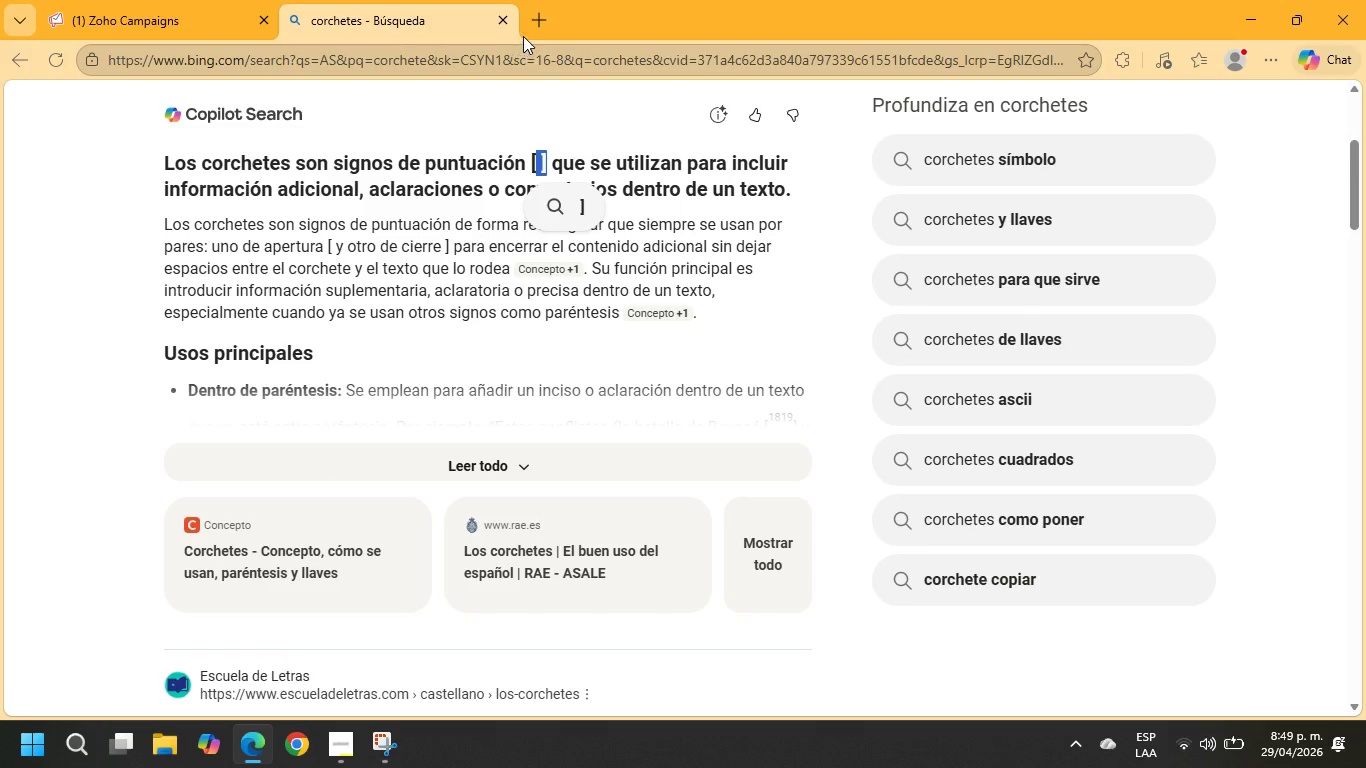 
left_click([543, 25])
 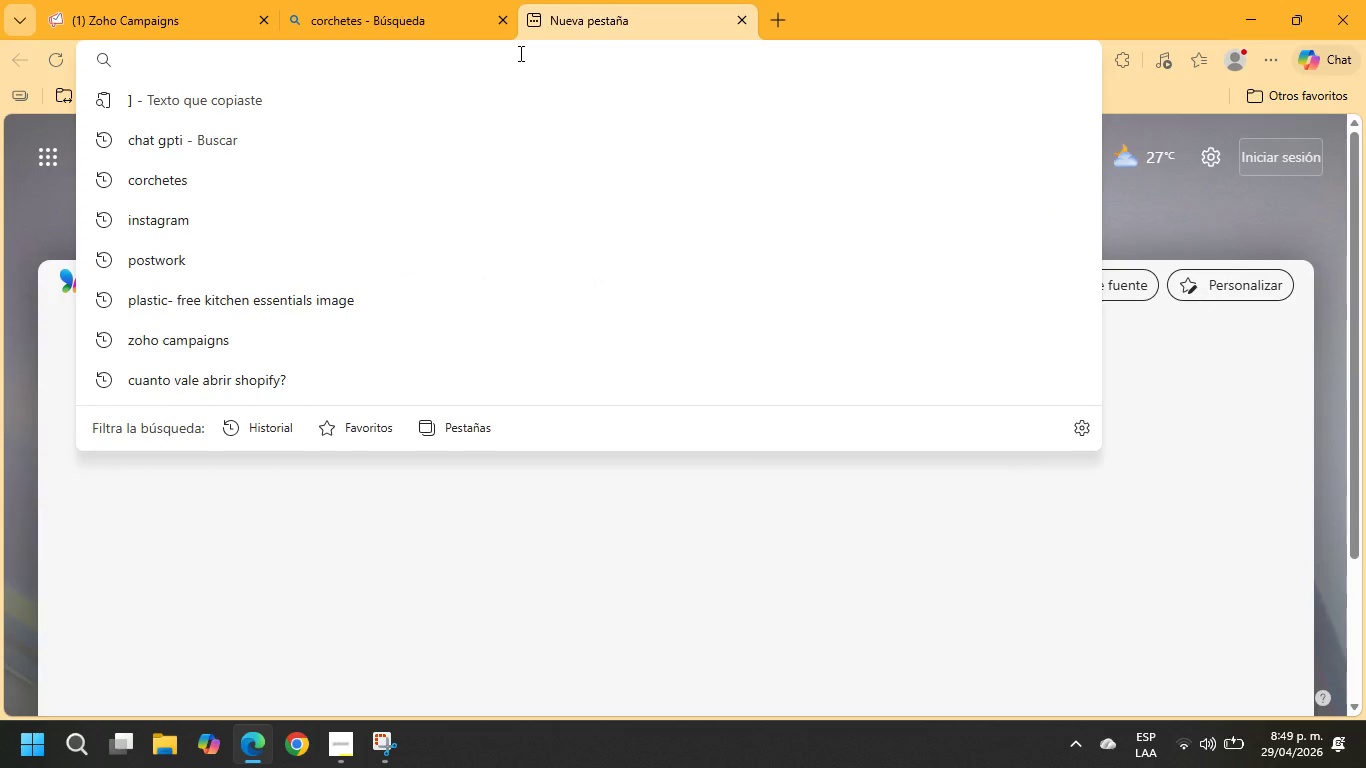 
type(pla)
 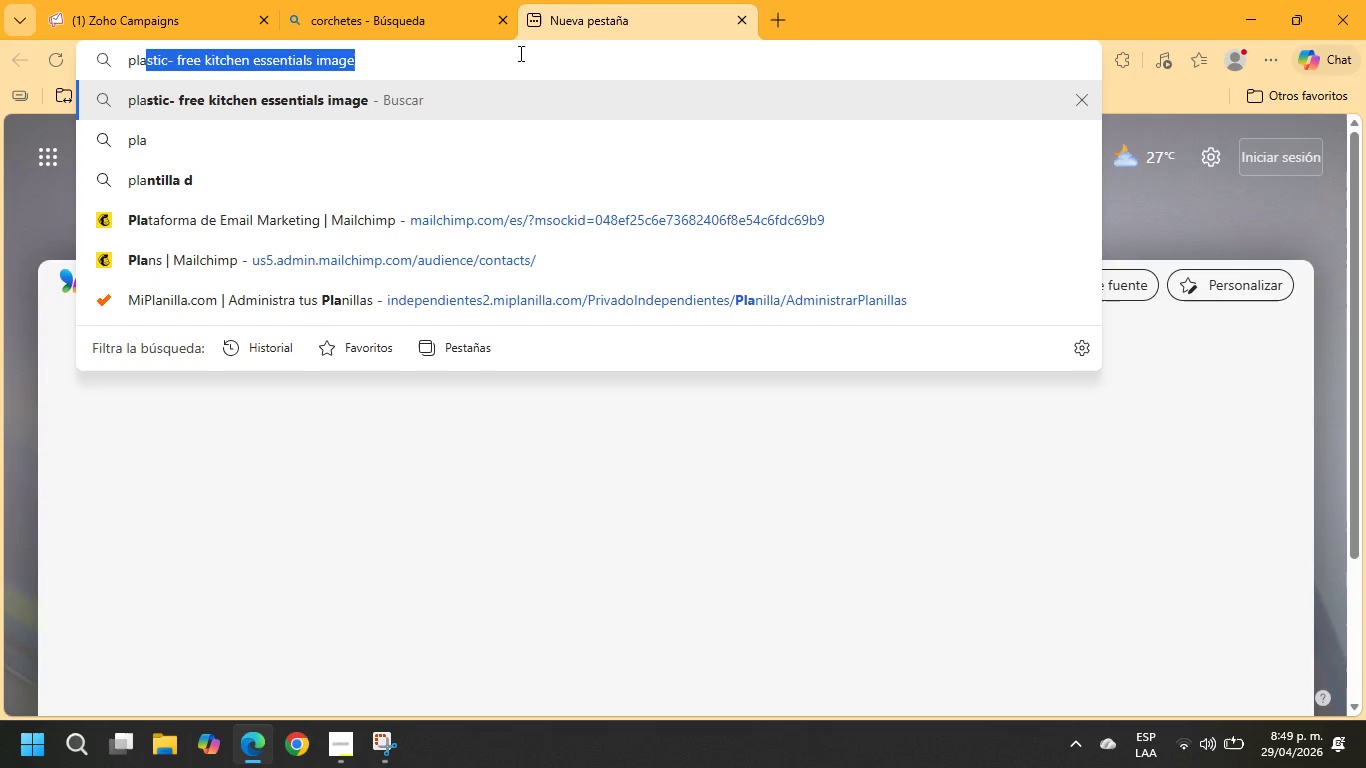 
key(Enter)
 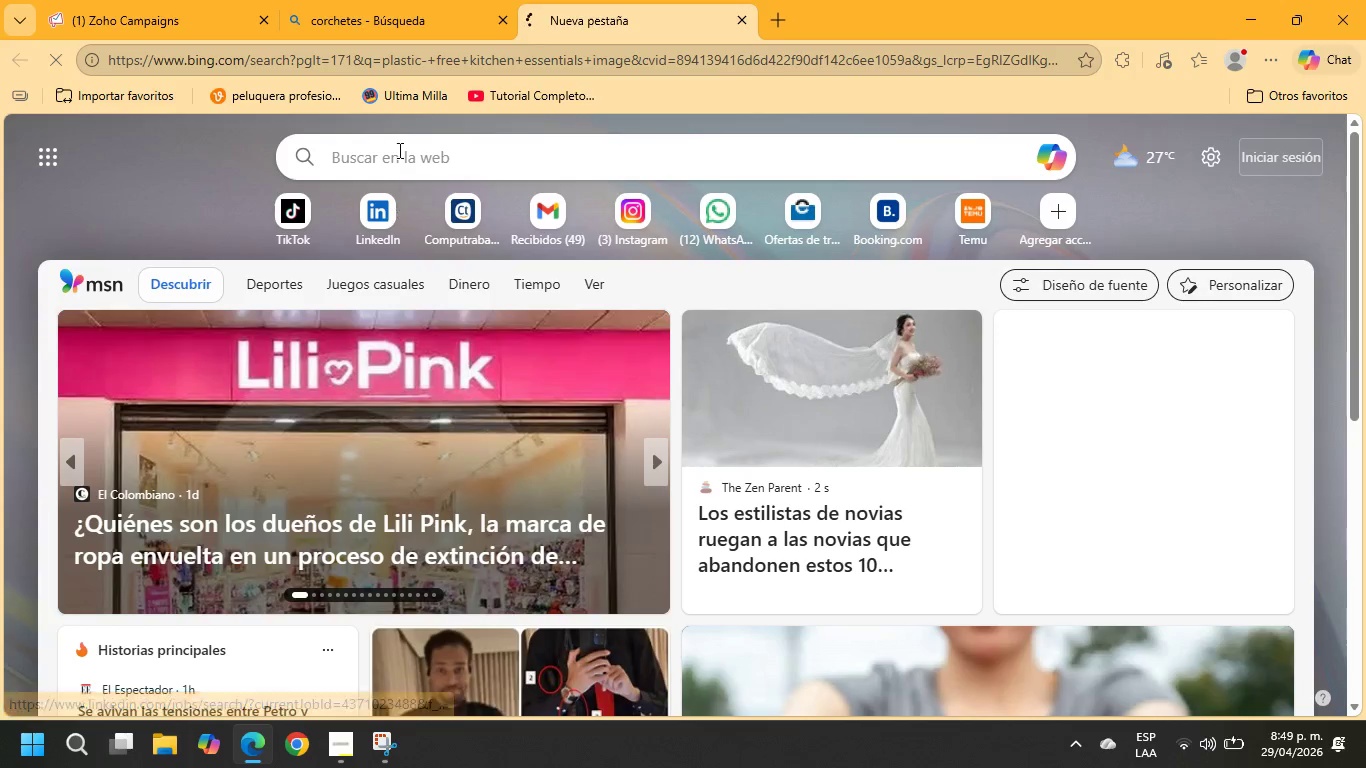 
wait(6.62)
 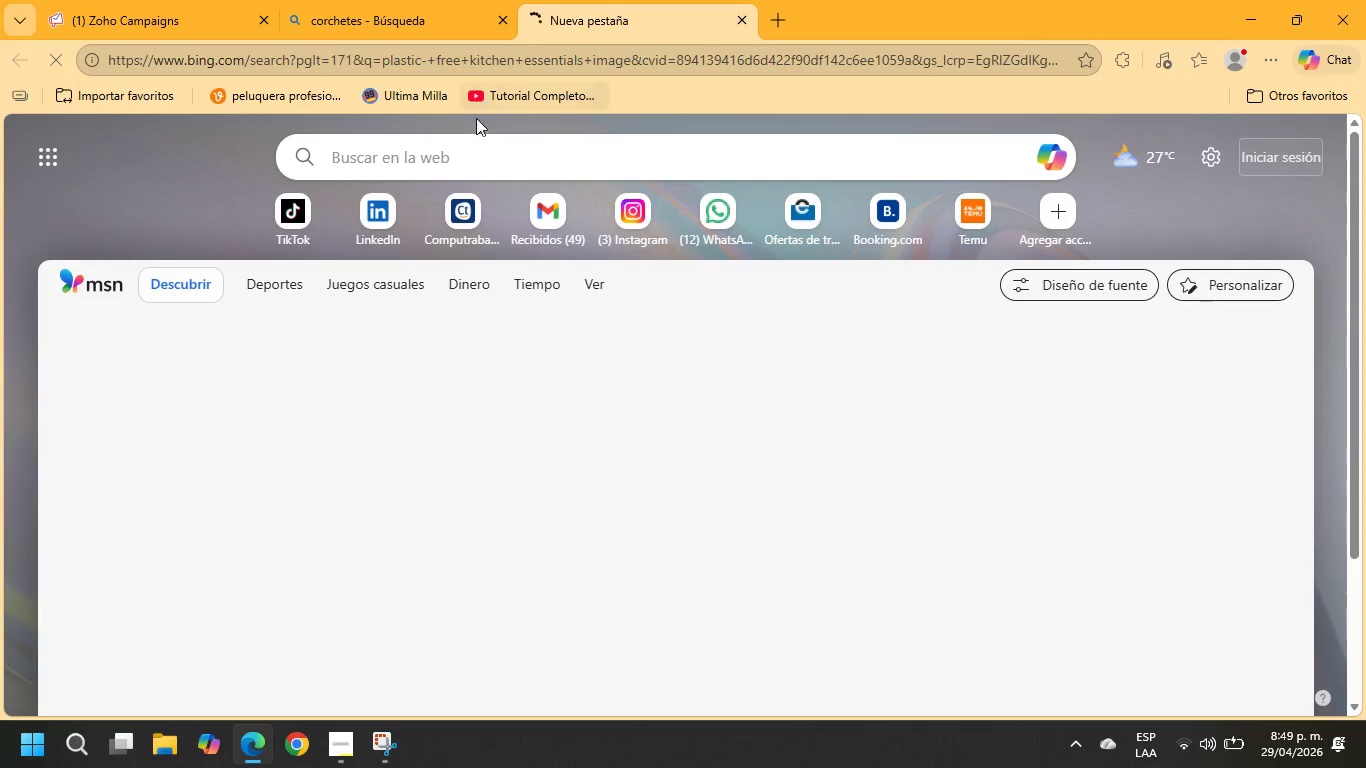 
left_click([205, 0])
 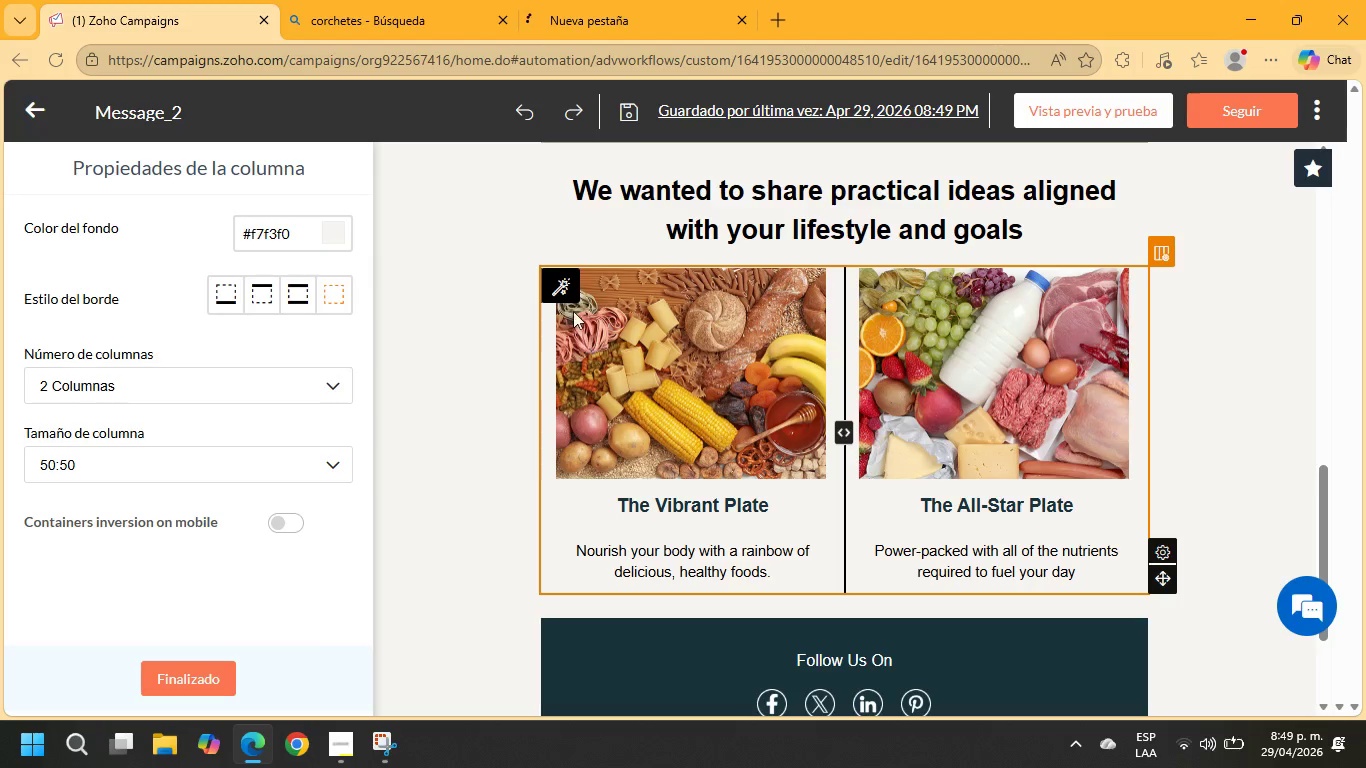 
left_click([646, 353])
 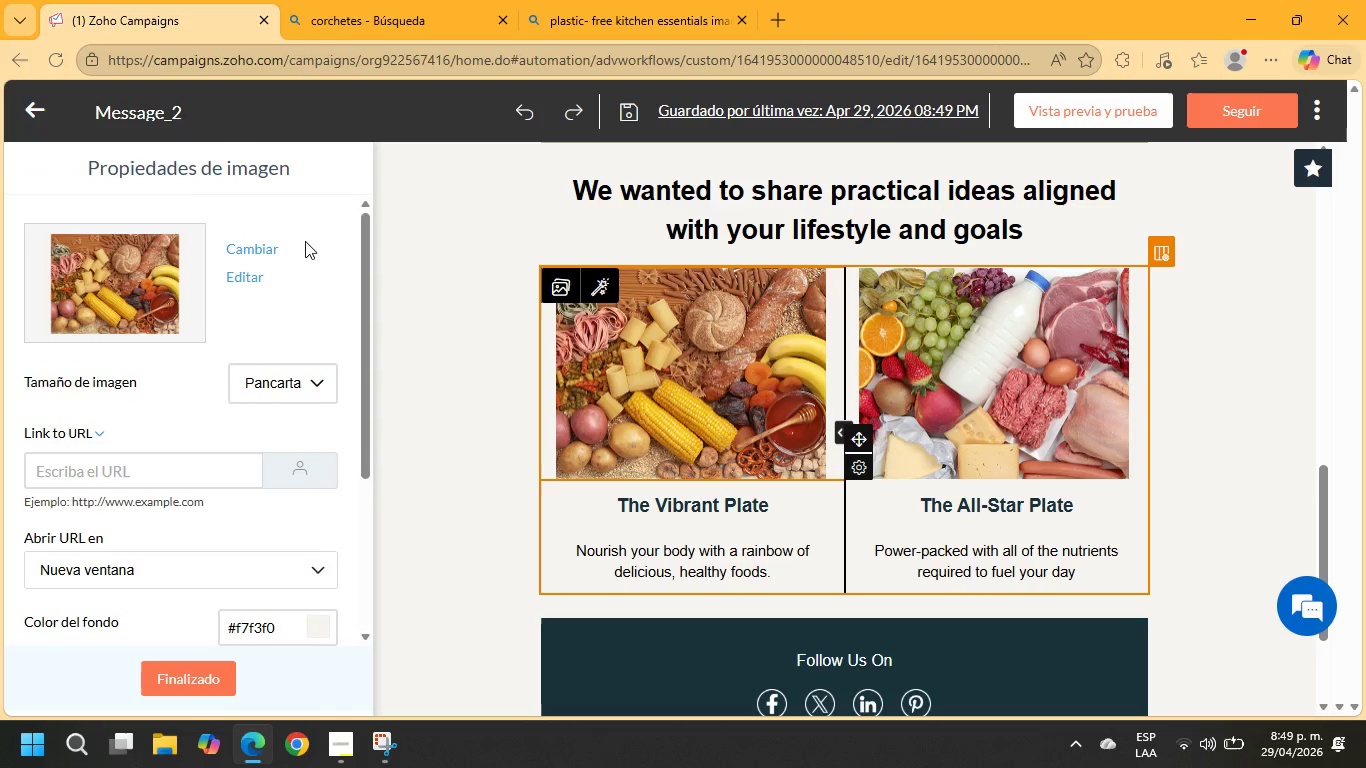 
left_click([266, 247])
 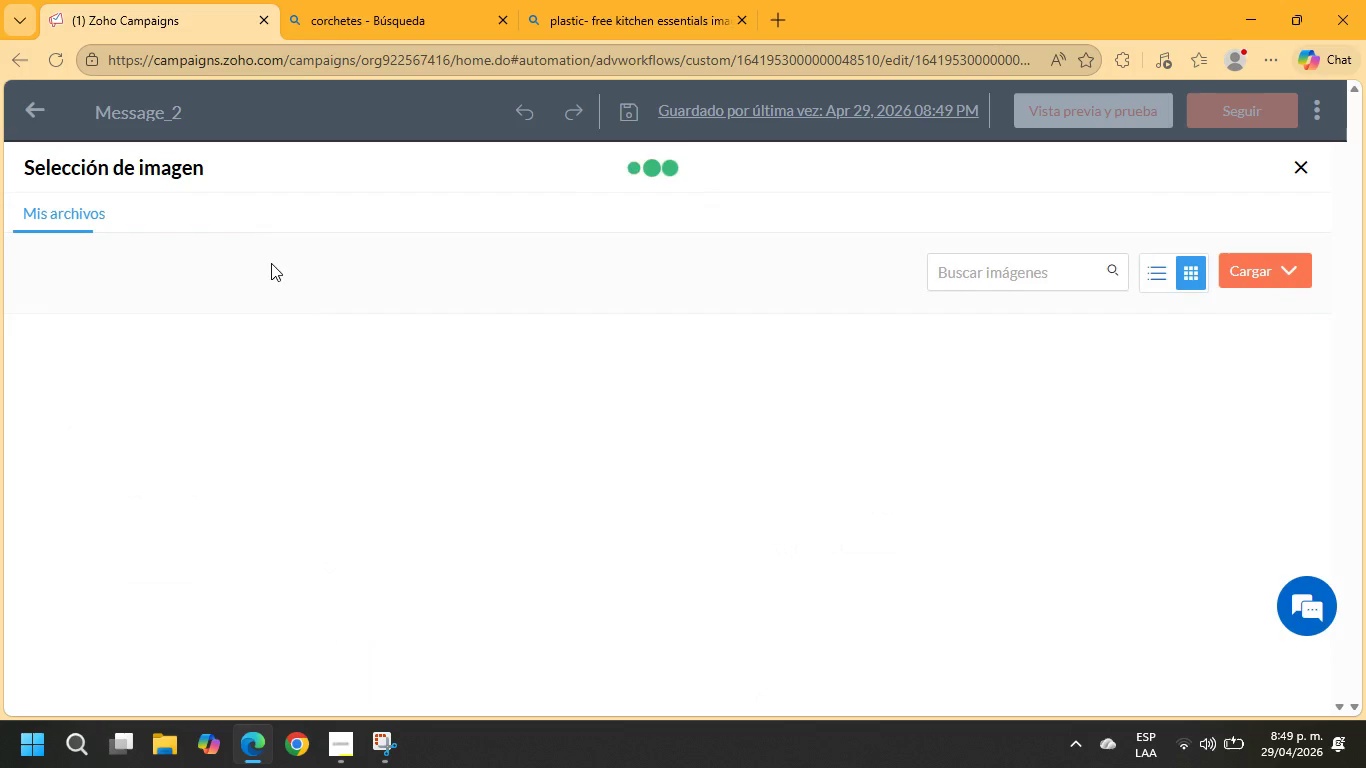 
mouse_move([302, 298])
 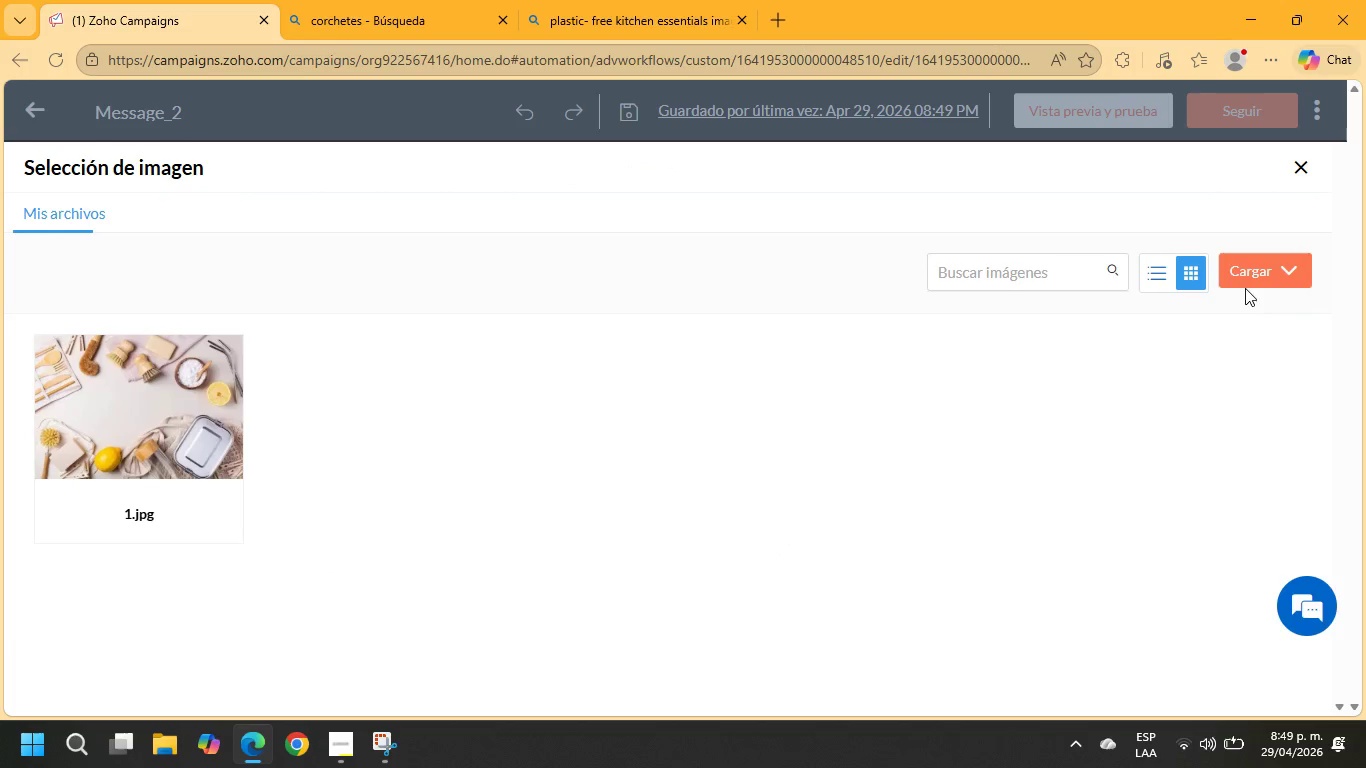 
double_click([1245, 281])
 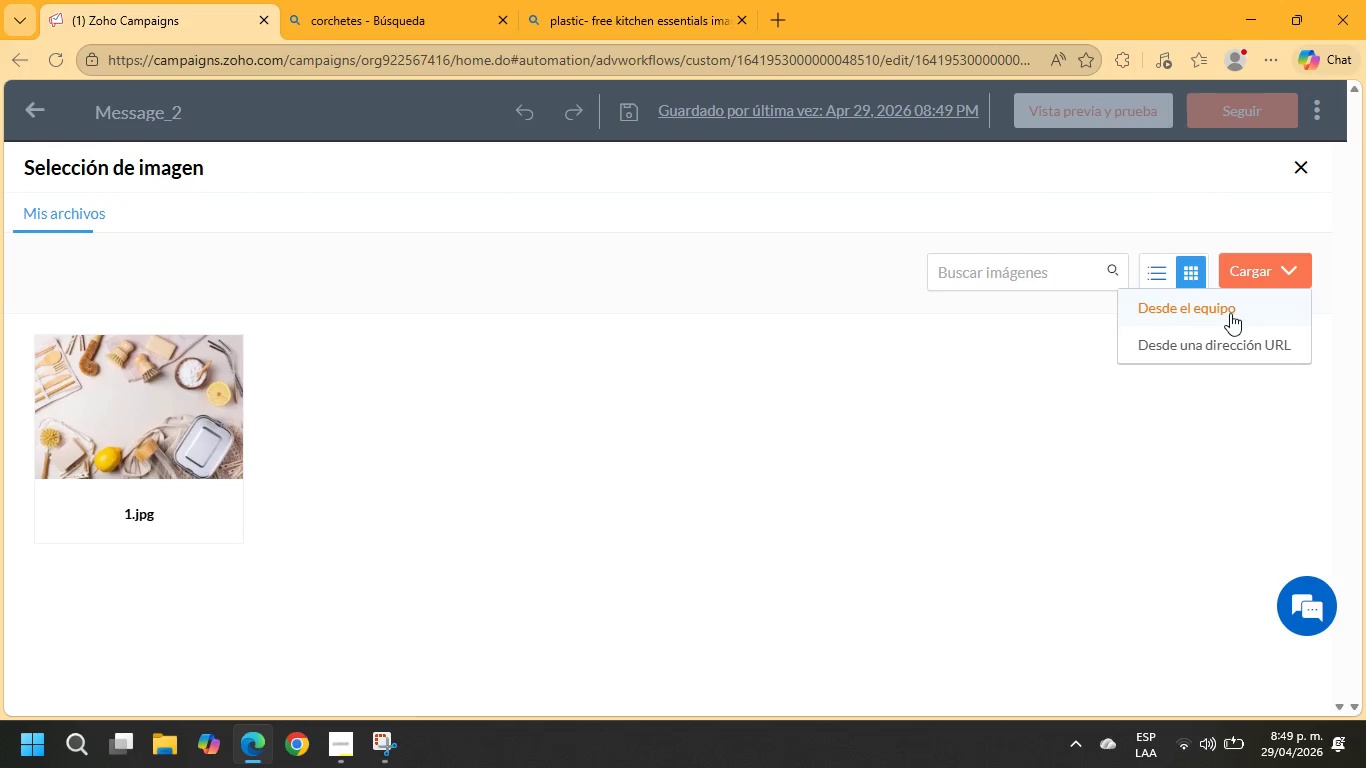 
left_click([1230, 313])
 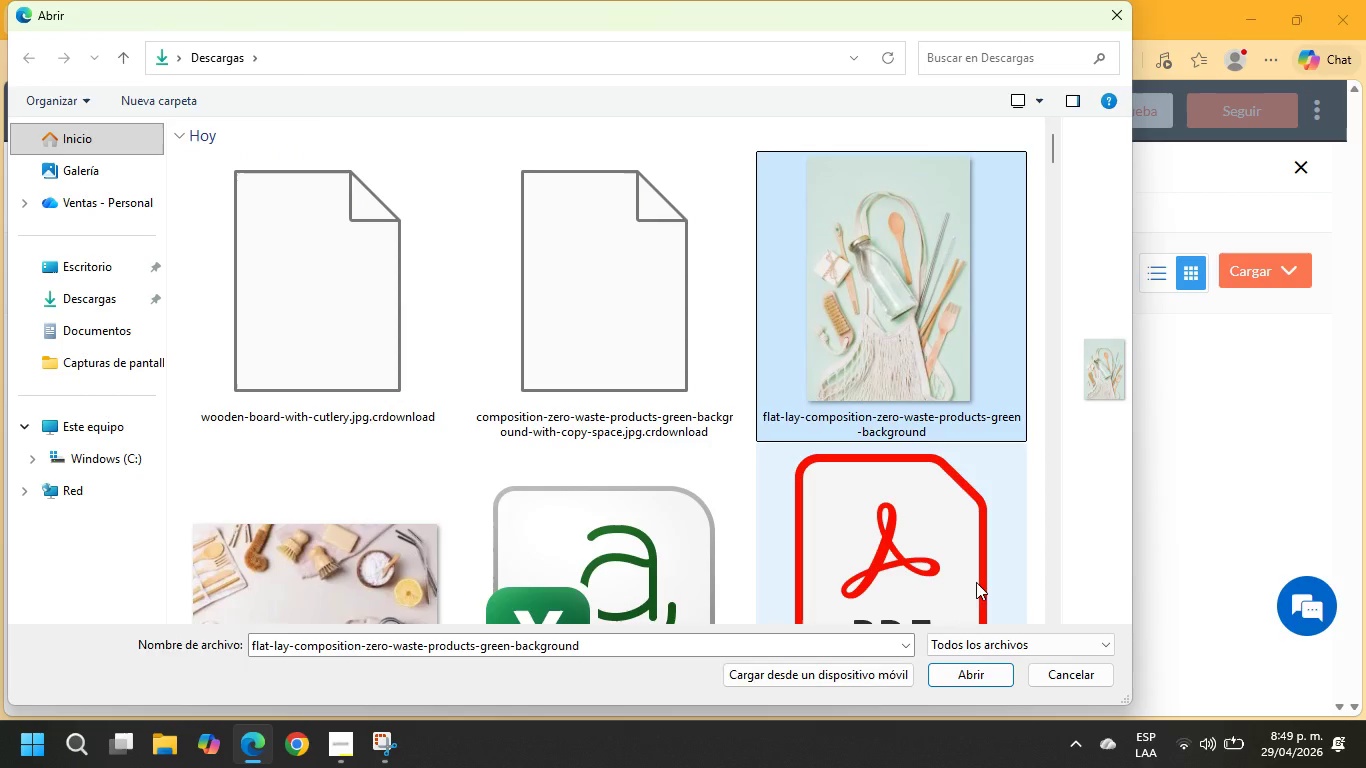 
left_click([976, 674])
 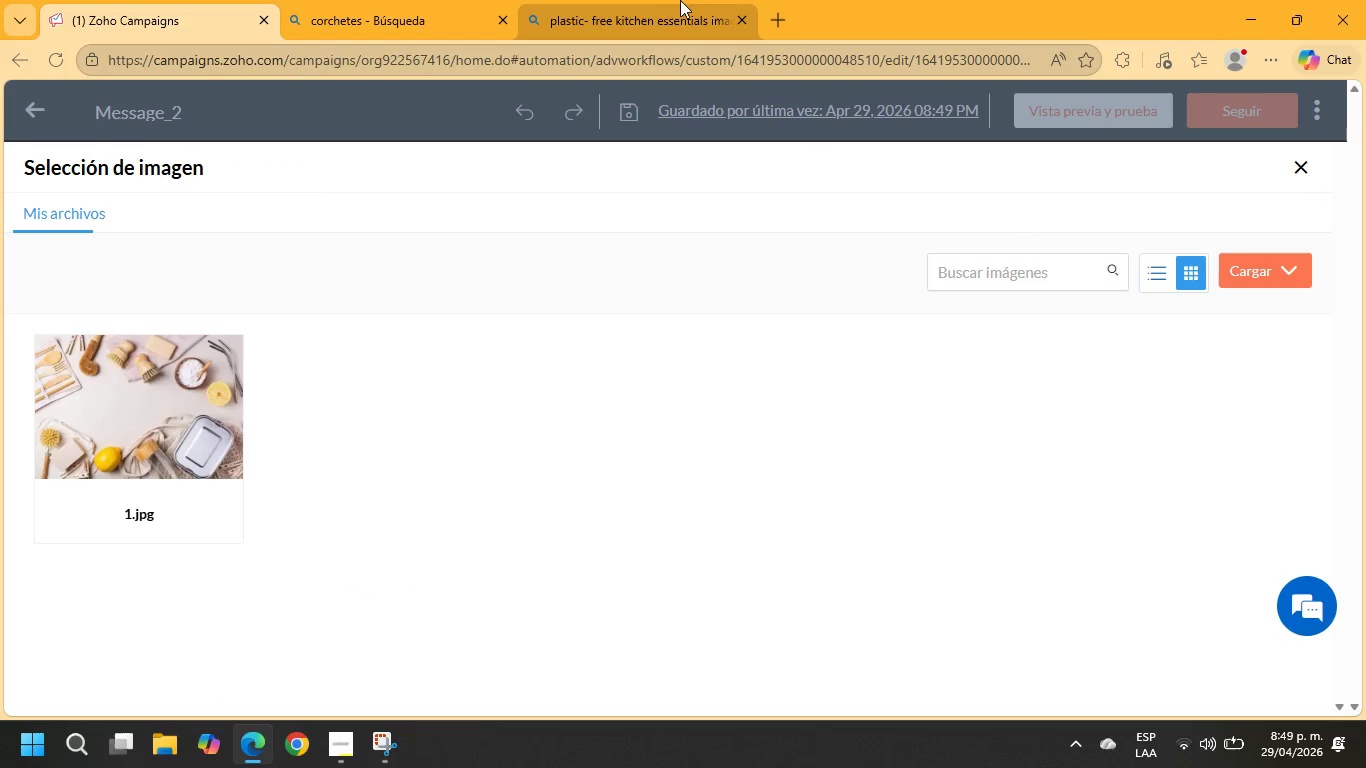 
left_click([638, 0])
 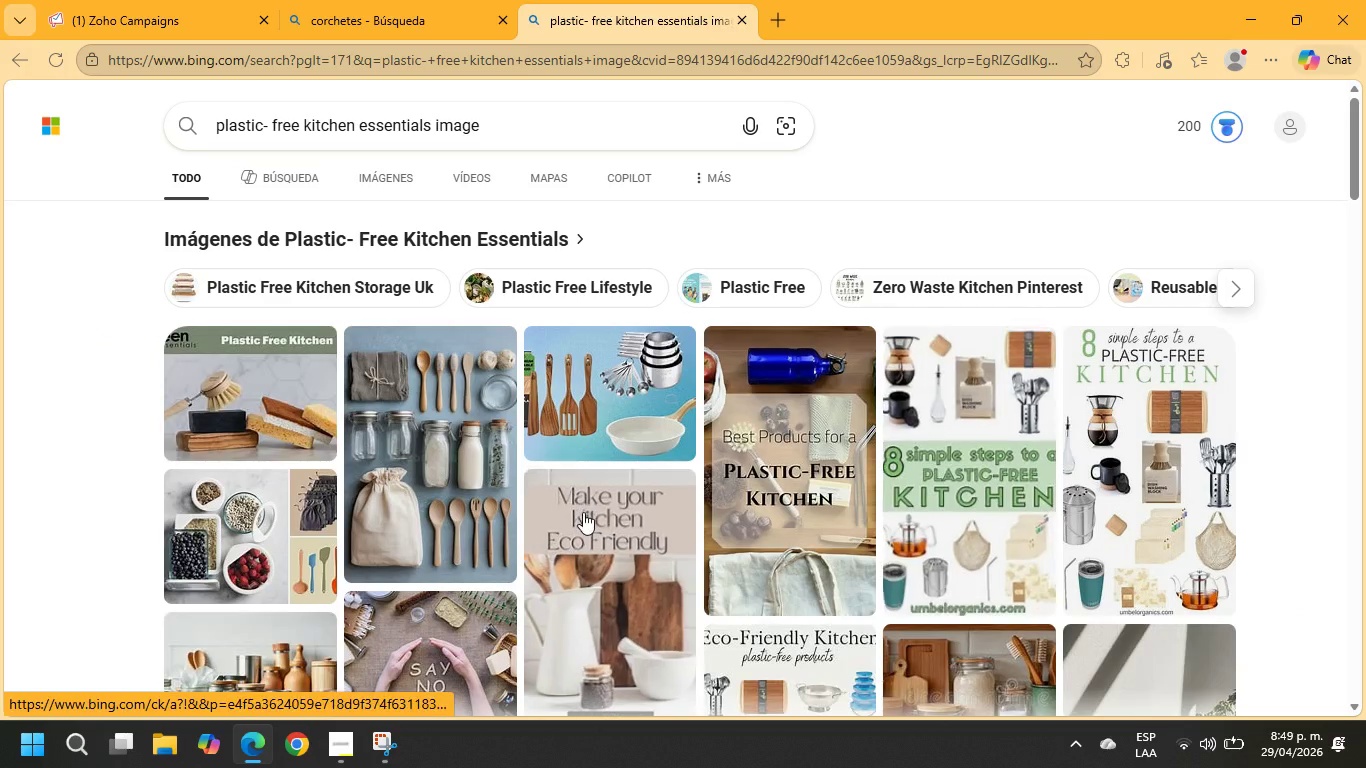 
left_click([242, 378])
 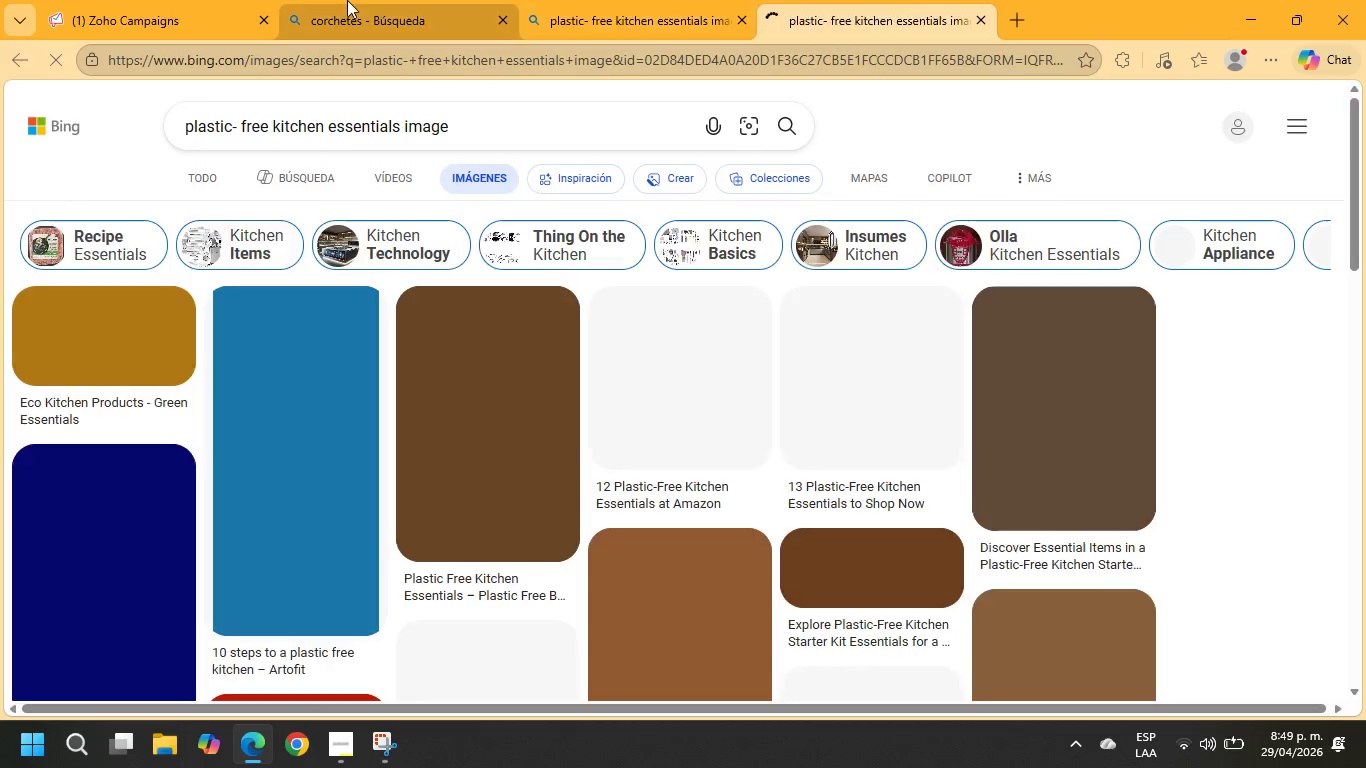 
left_click([183, 0])
 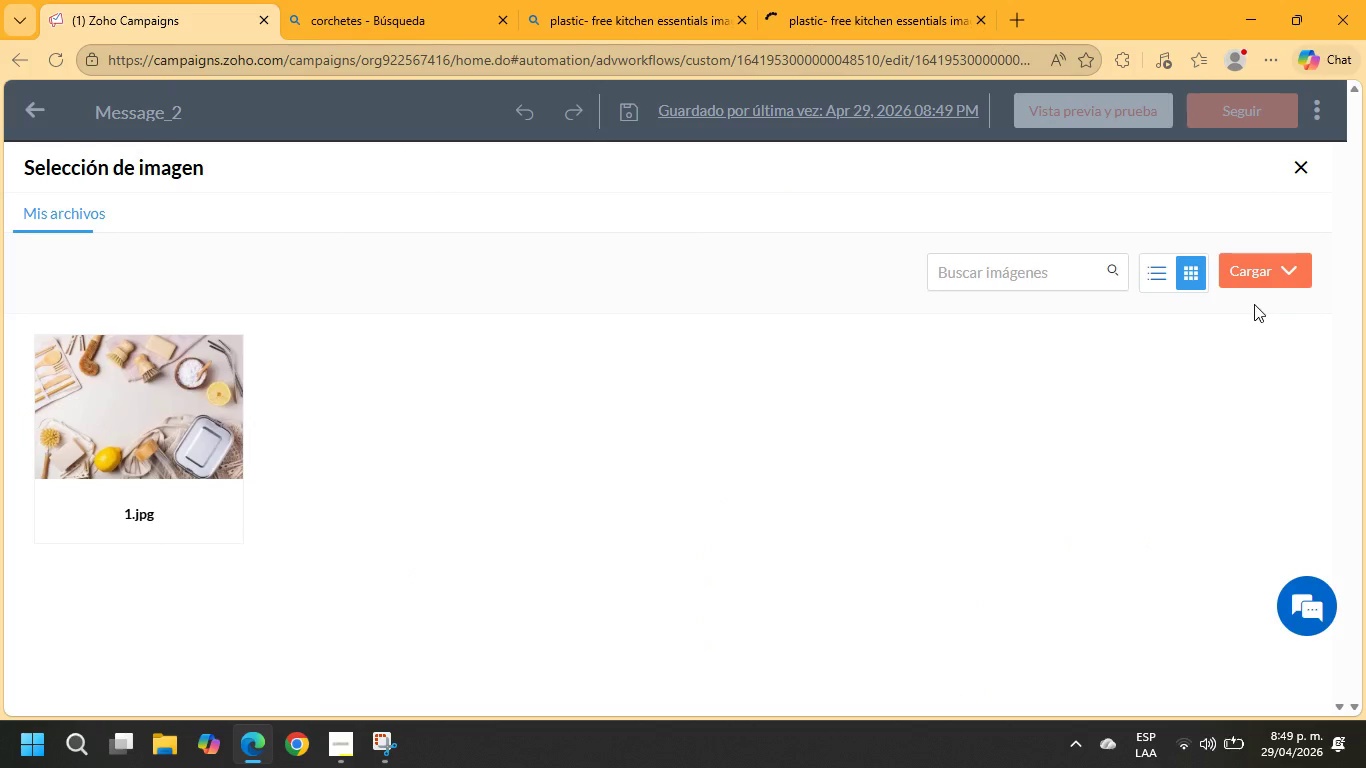 
left_click([1255, 279])
 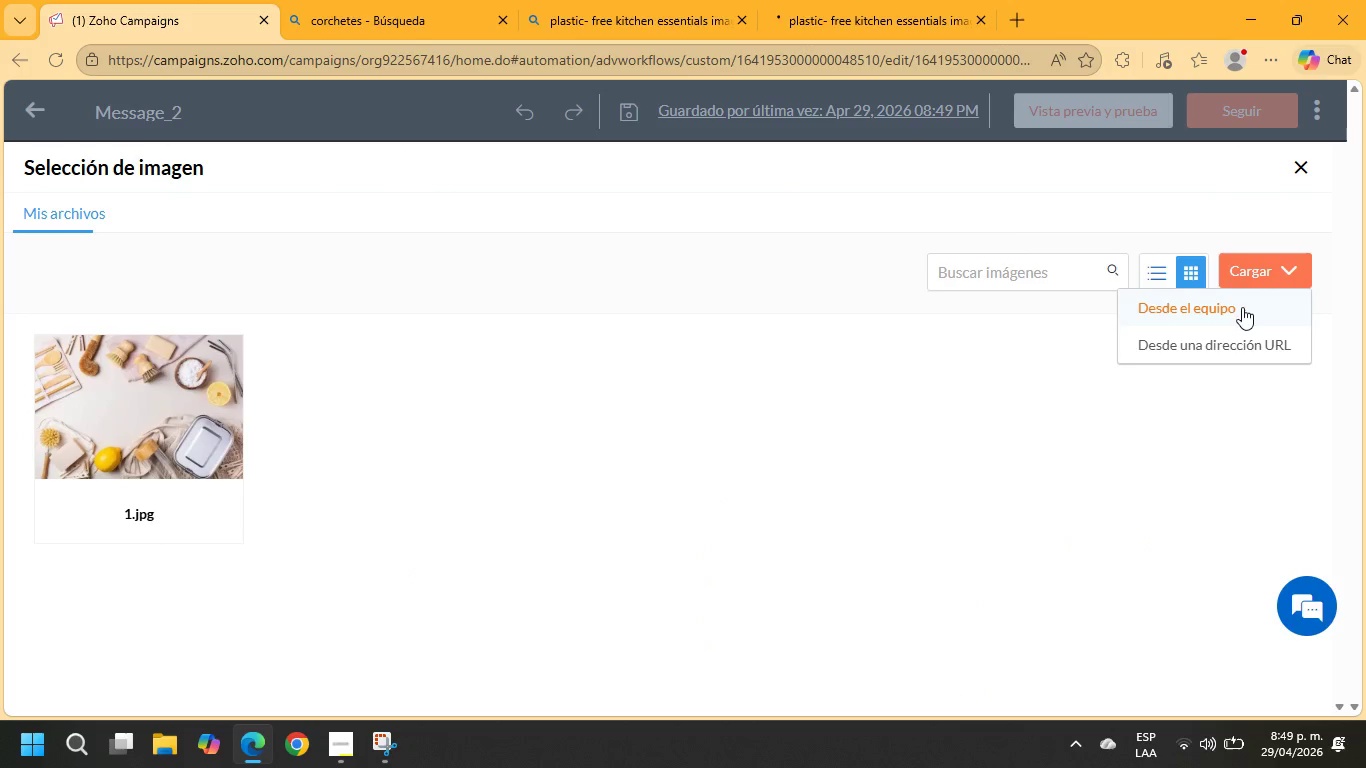 
left_click([1238, 310])
 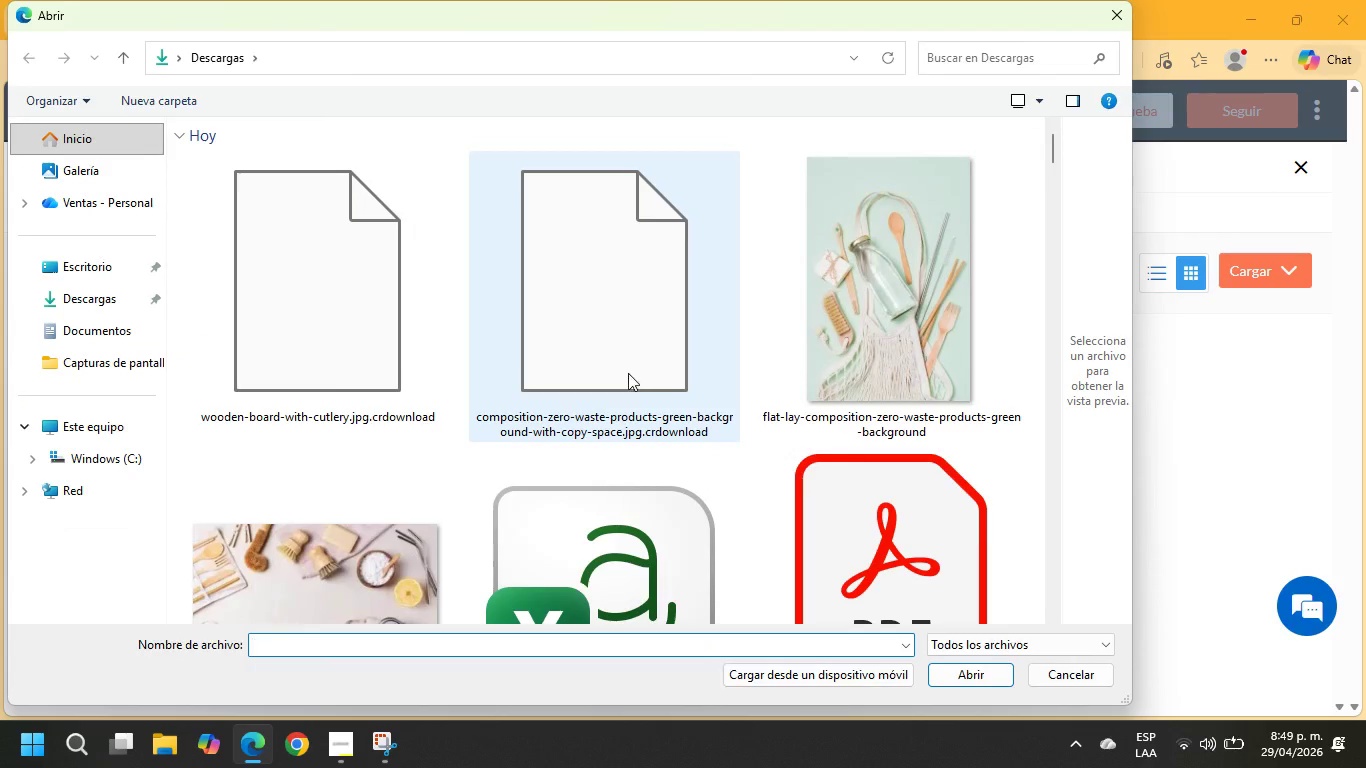 
left_click([1007, 321])
 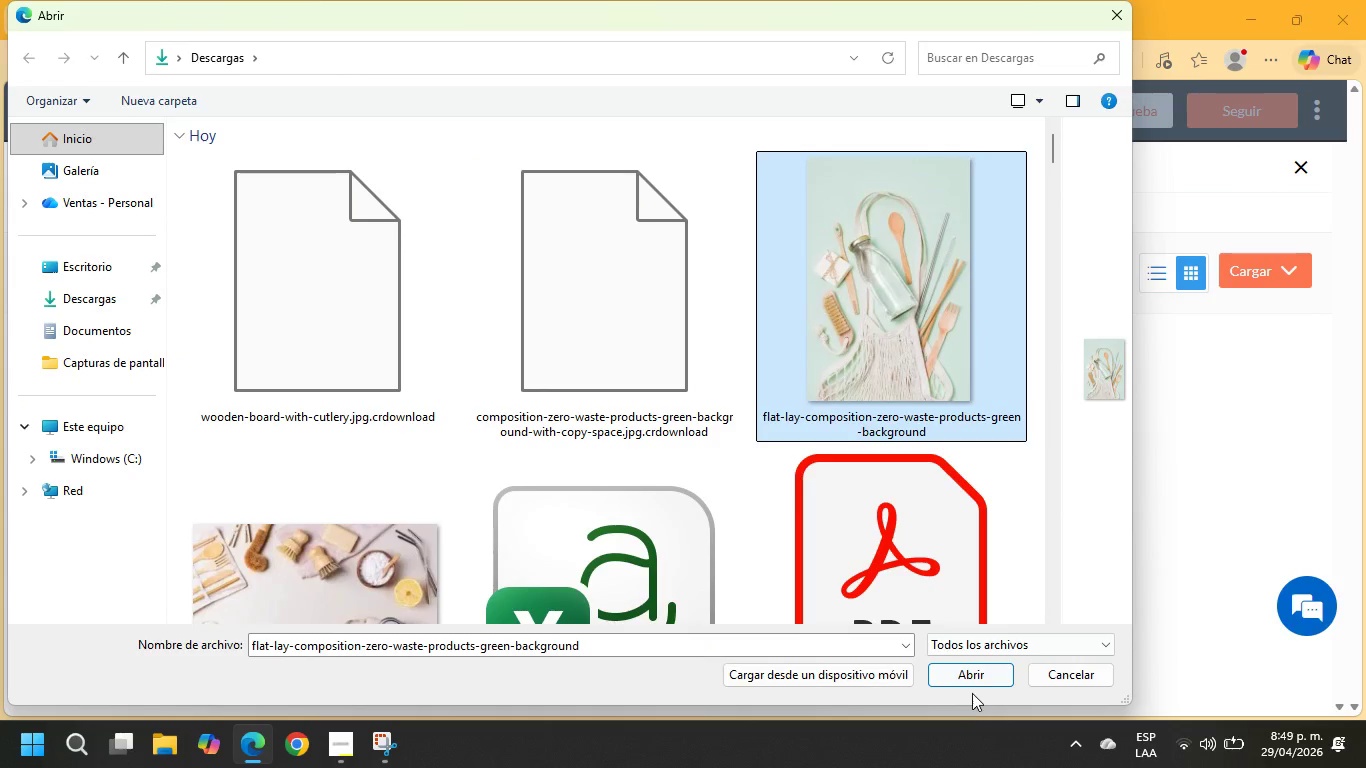 
left_click([971, 679])
 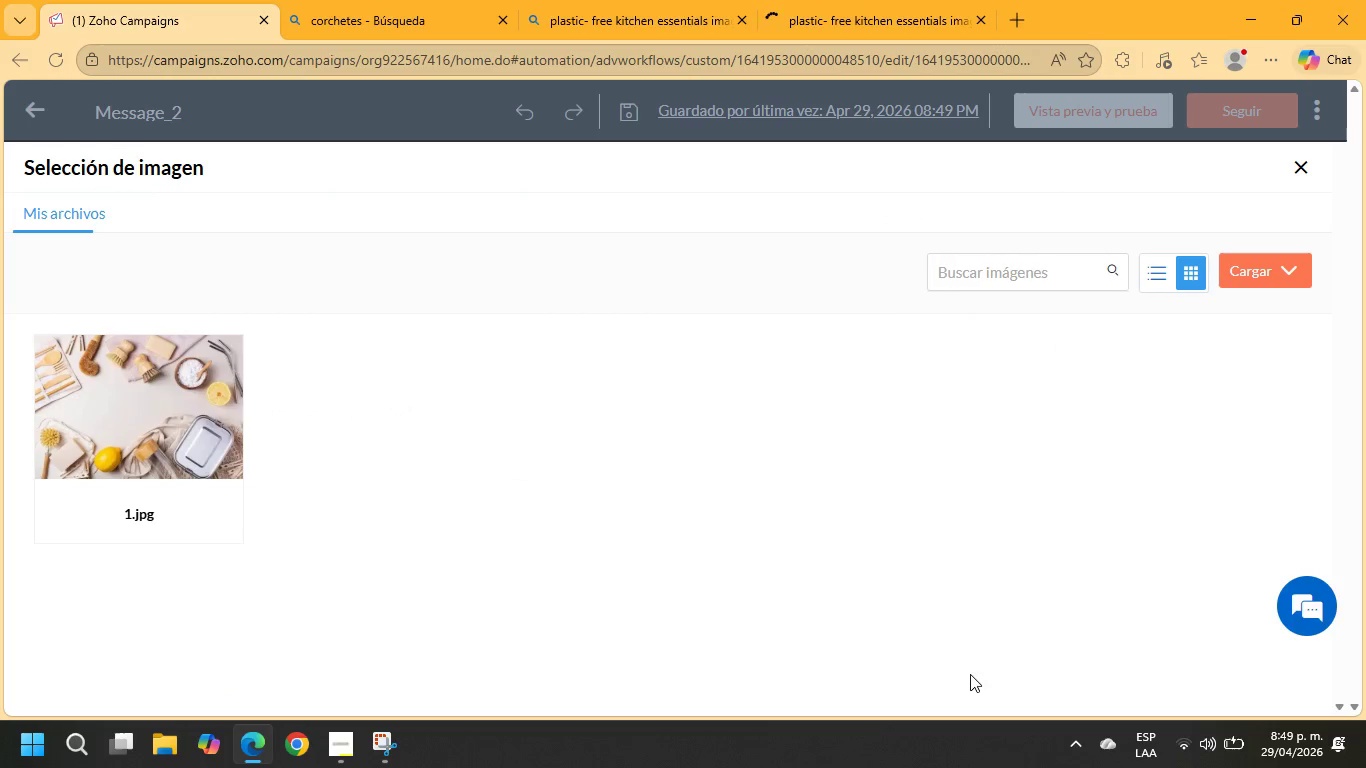 
left_click([910, 12])
 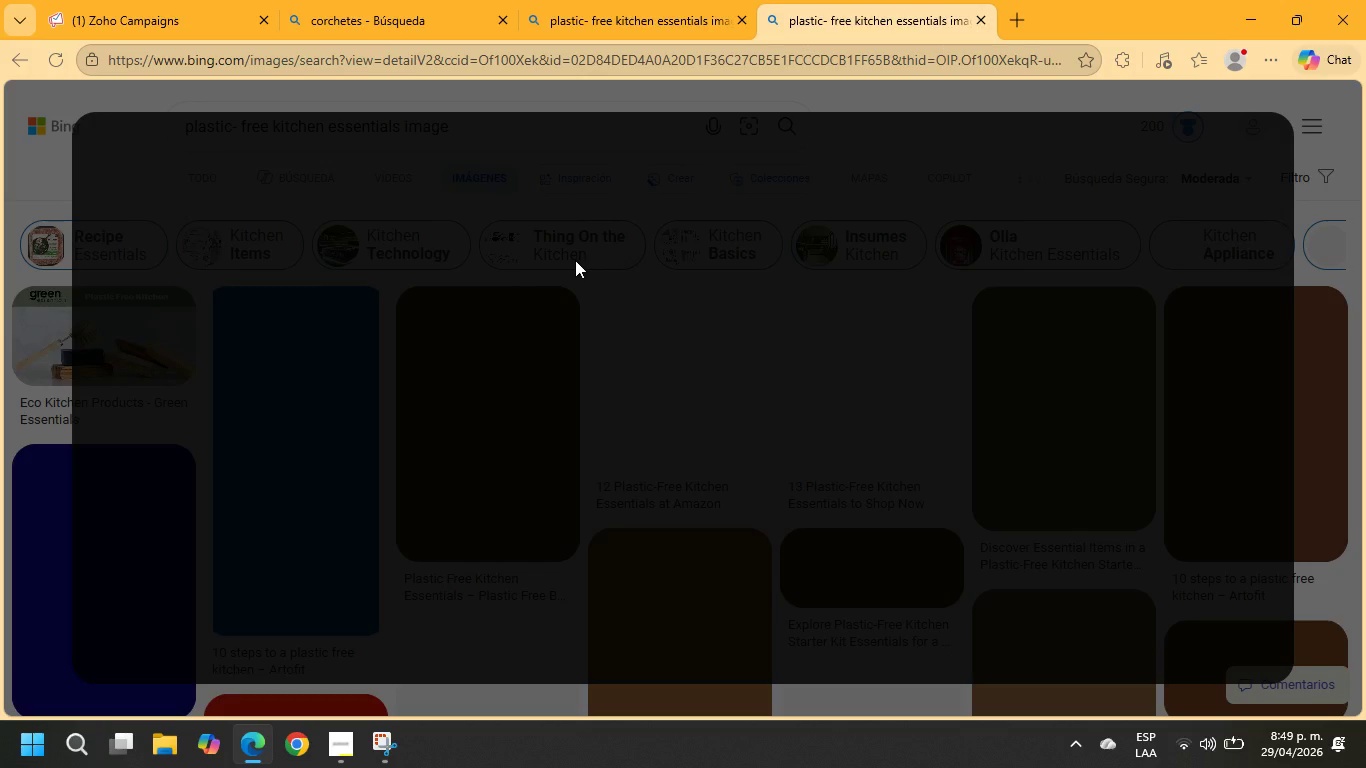 
left_click([610, 0])
 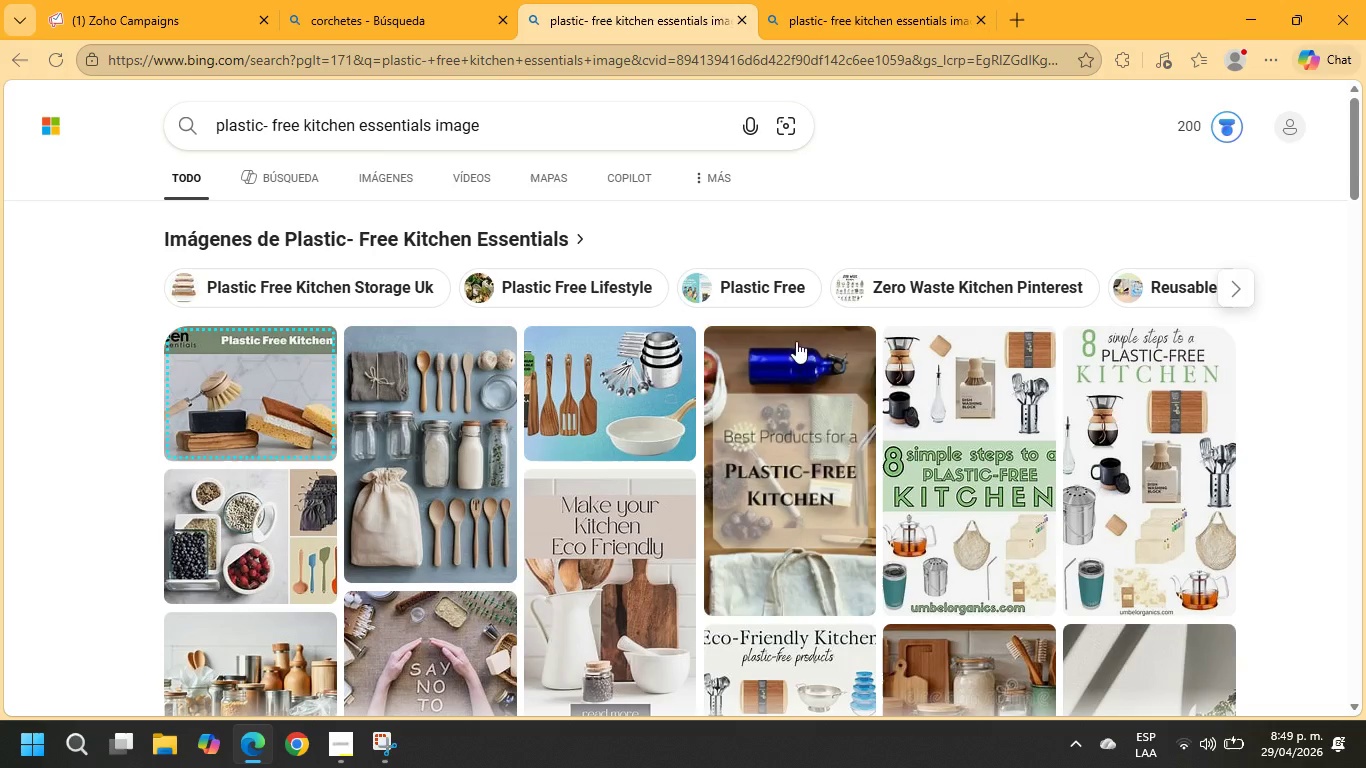 
scroll: coordinate [795, 361], scroll_direction: down, amount: 2.0
 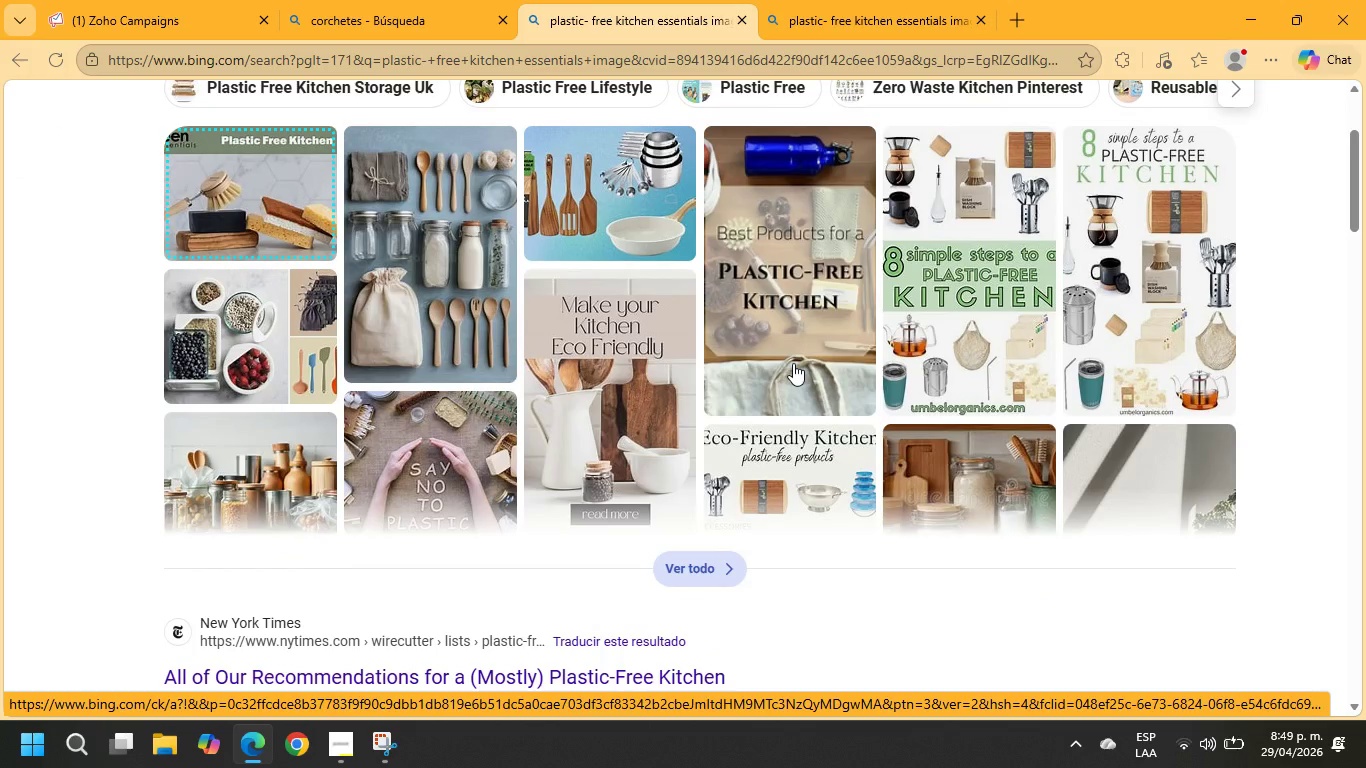 
left_click([897, 0])
 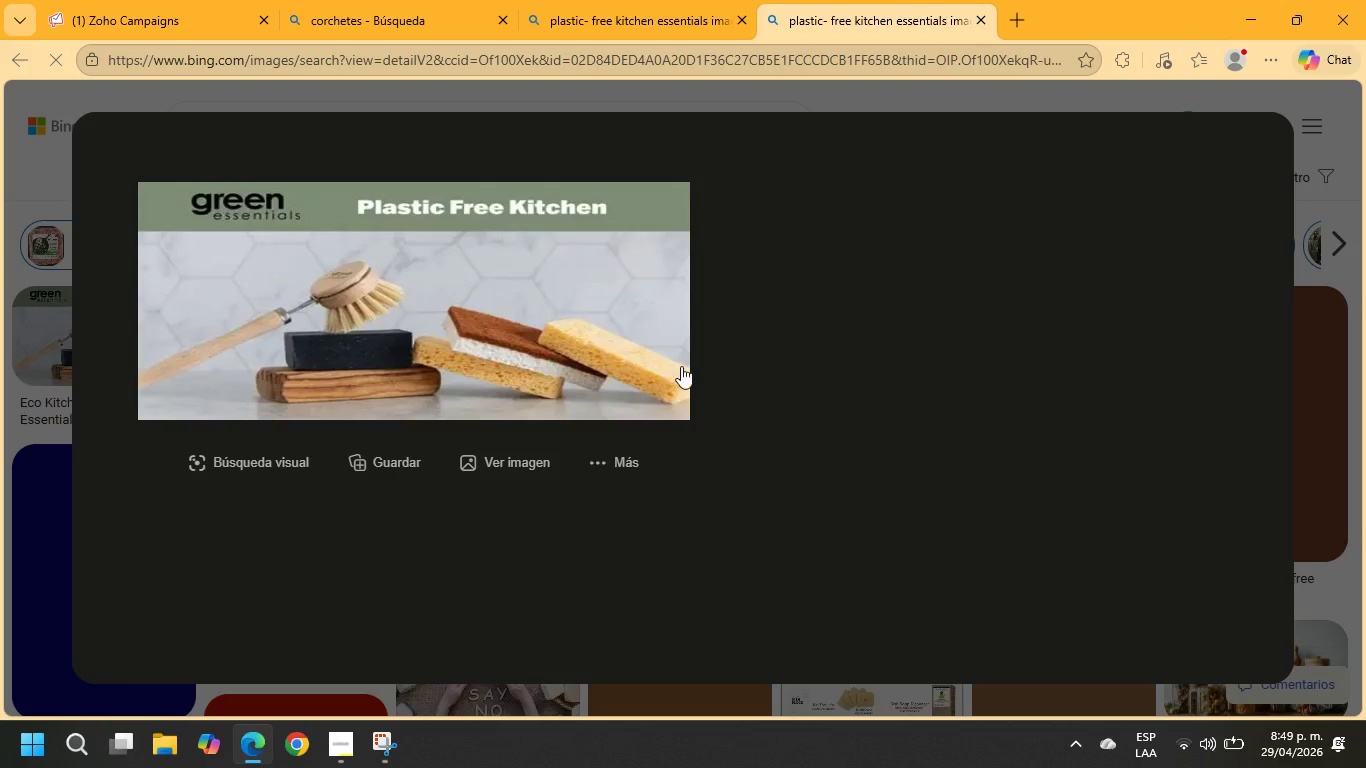 
key(PrintScreen)
 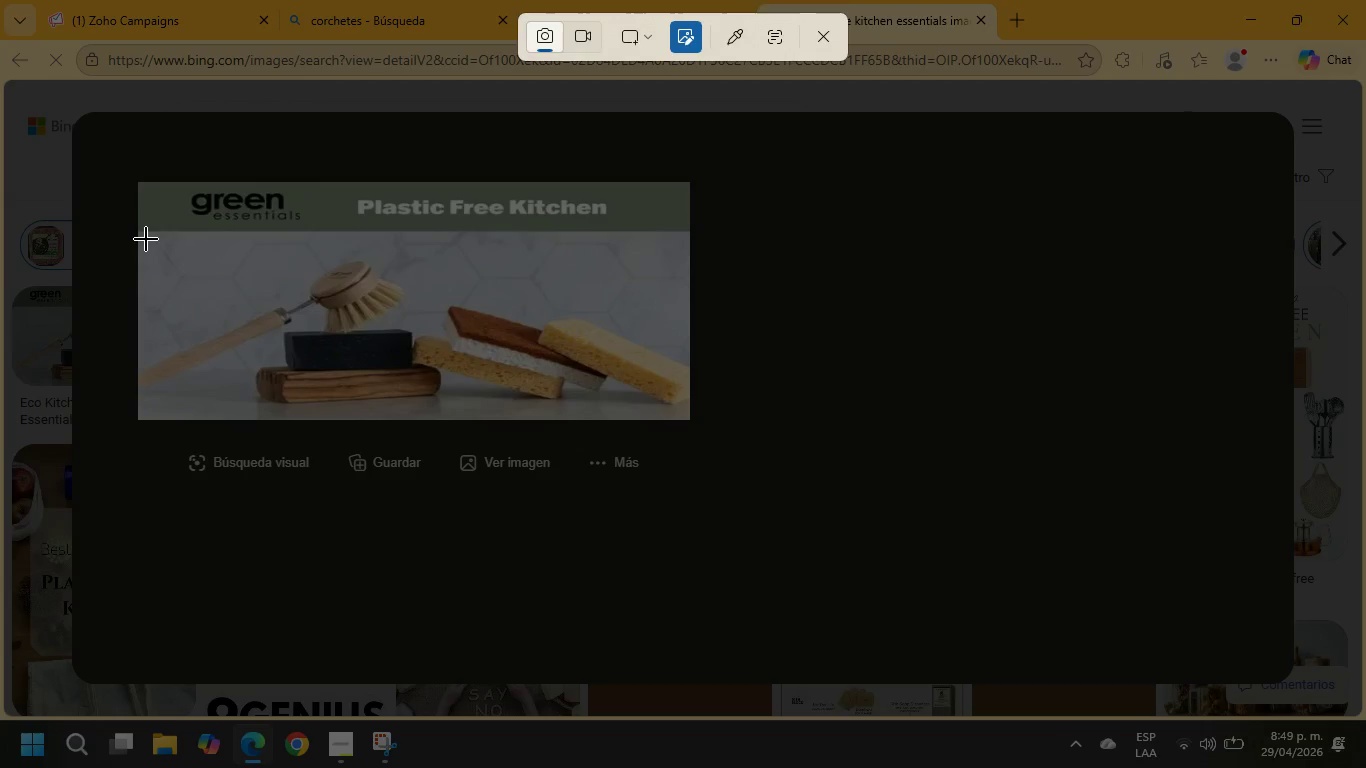 
left_click_drag(start_coordinate=[144, 239], to_coordinate=[684, 417])
 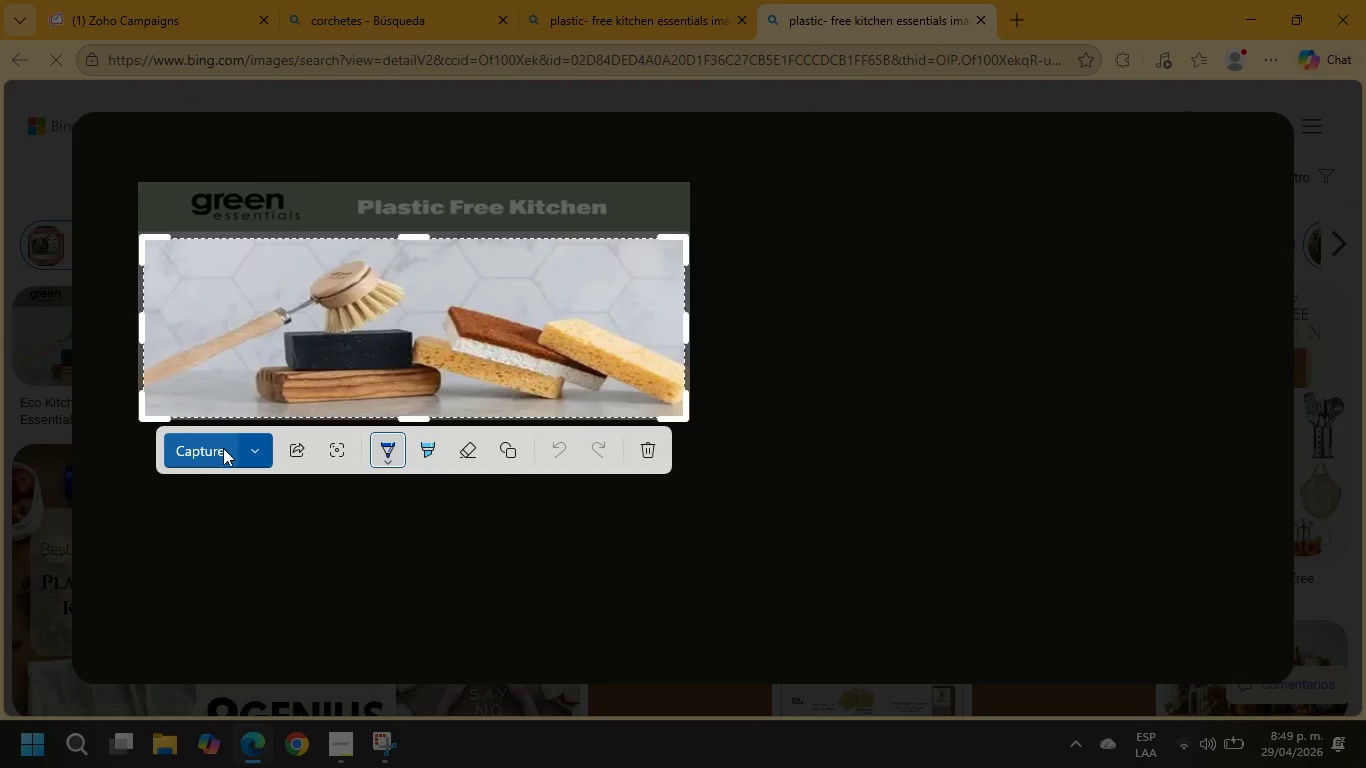 
left_click([221, 447])
 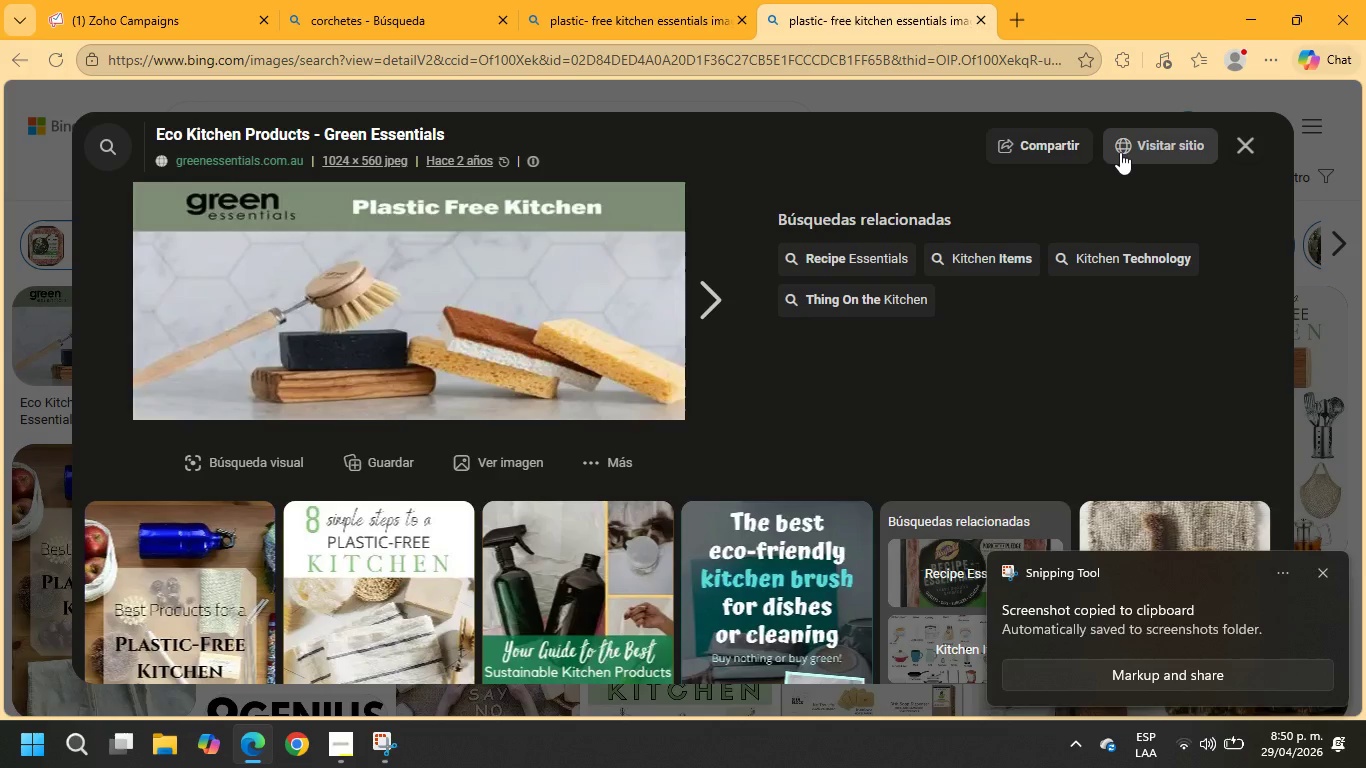 
wait(5.48)
 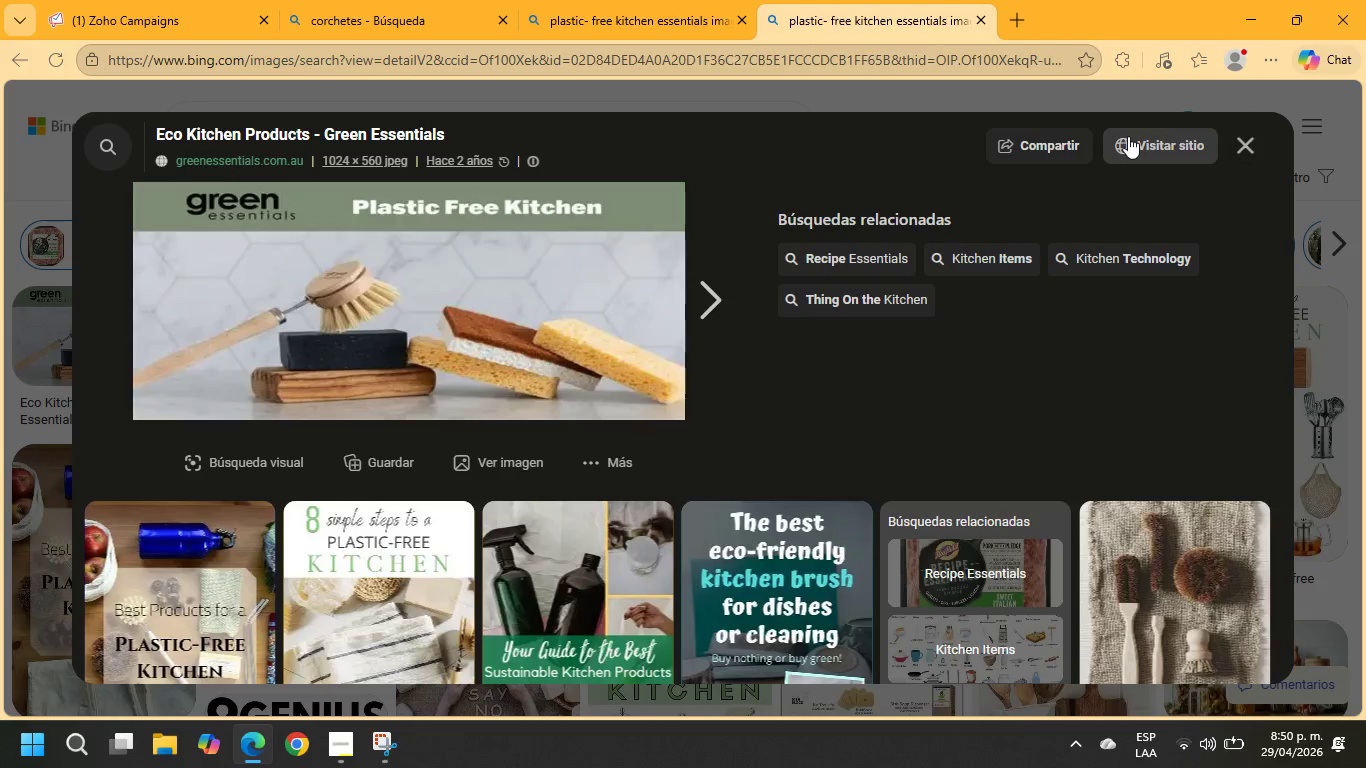 
left_click([1068, 611])
 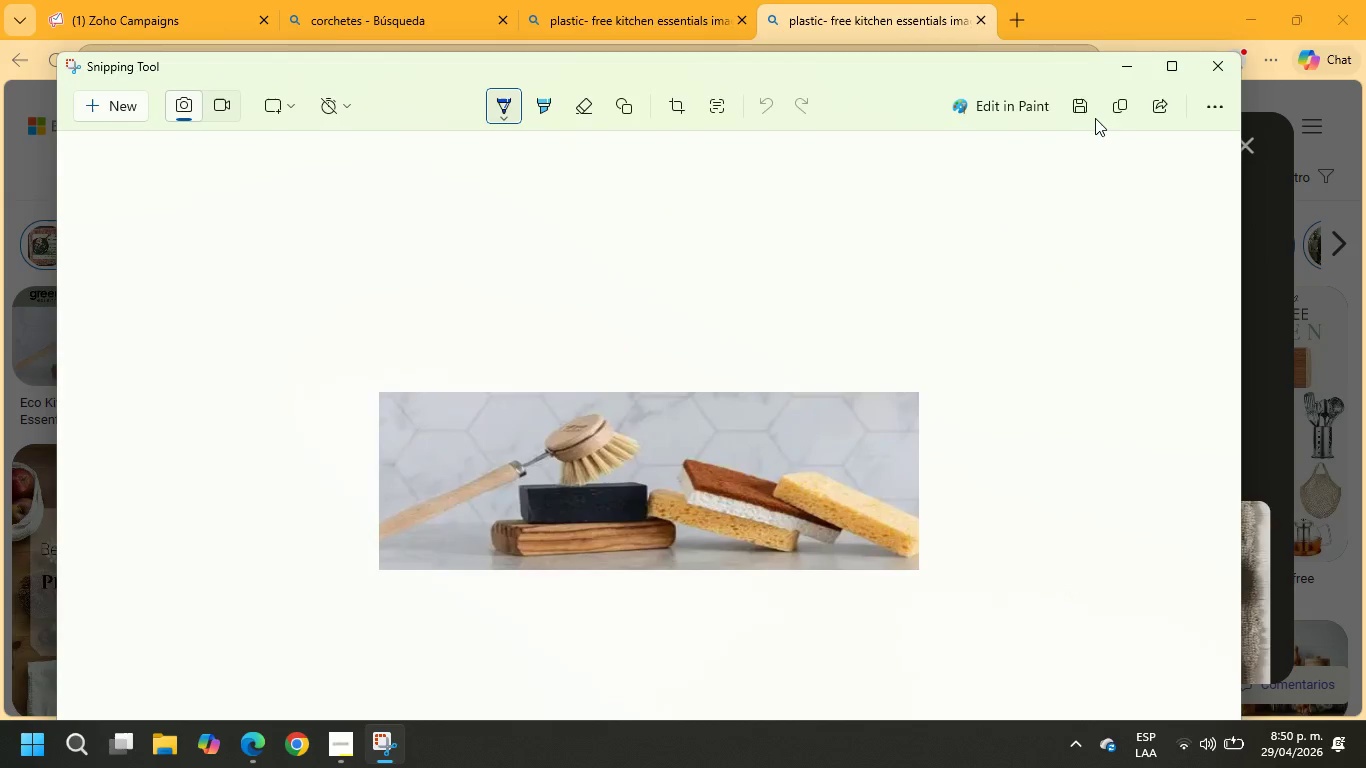 
left_click([1086, 101])
 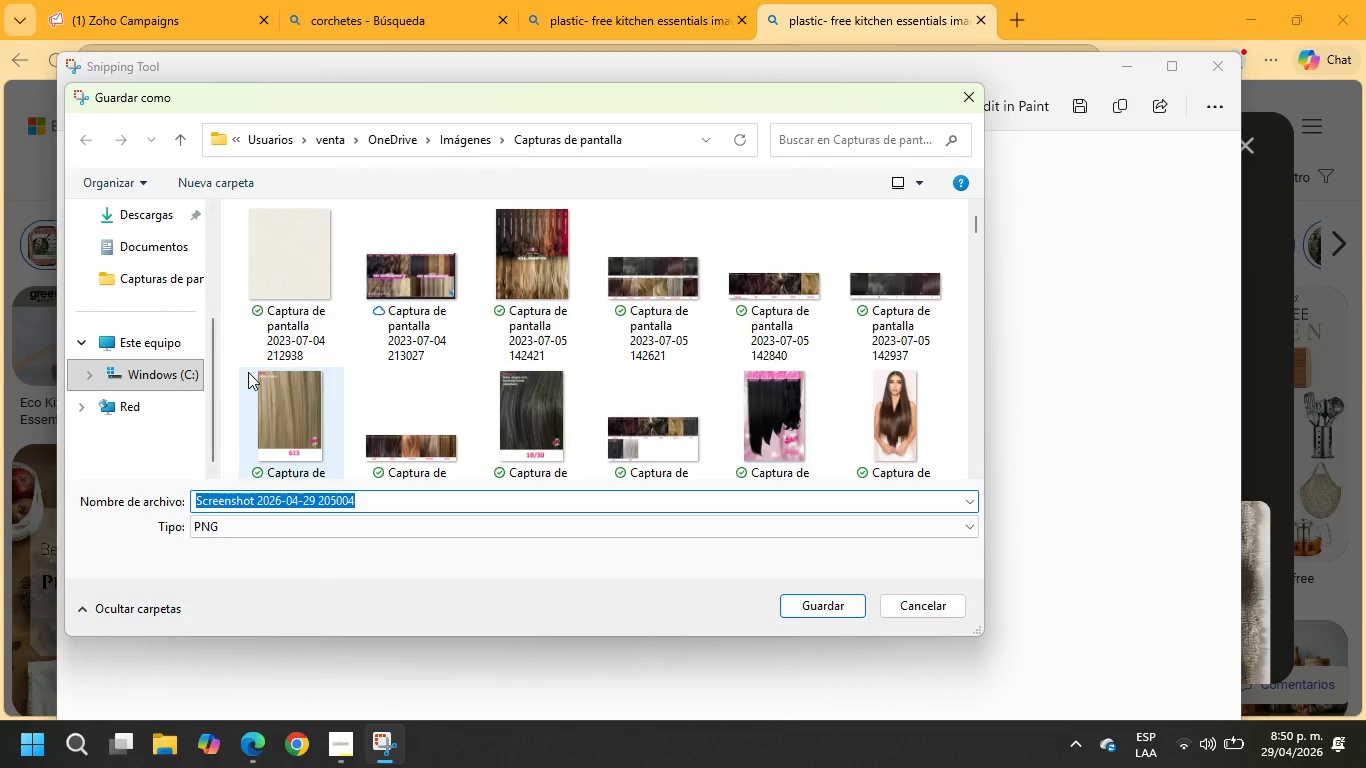 
key(2)
 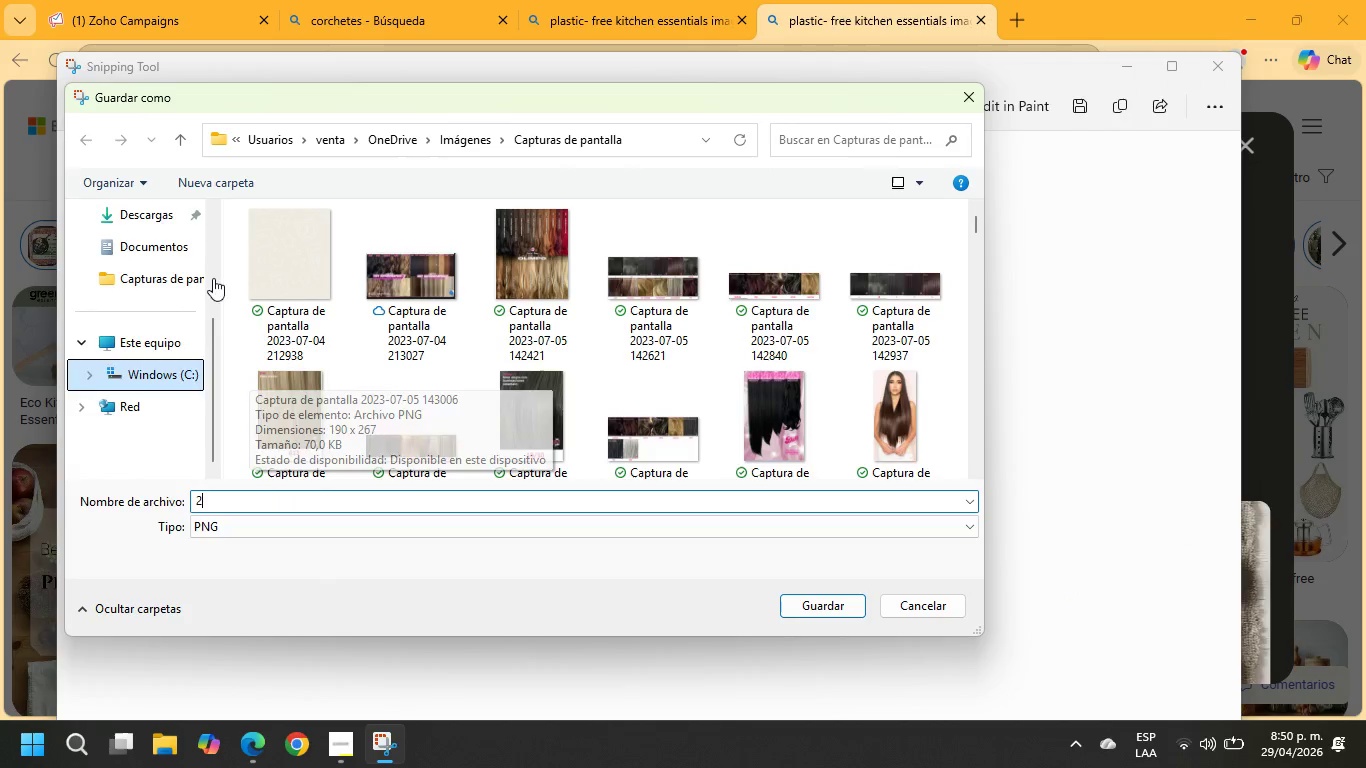 
scroll: coordinate [216, 278], scroll_direction: up, amount: 3.0
 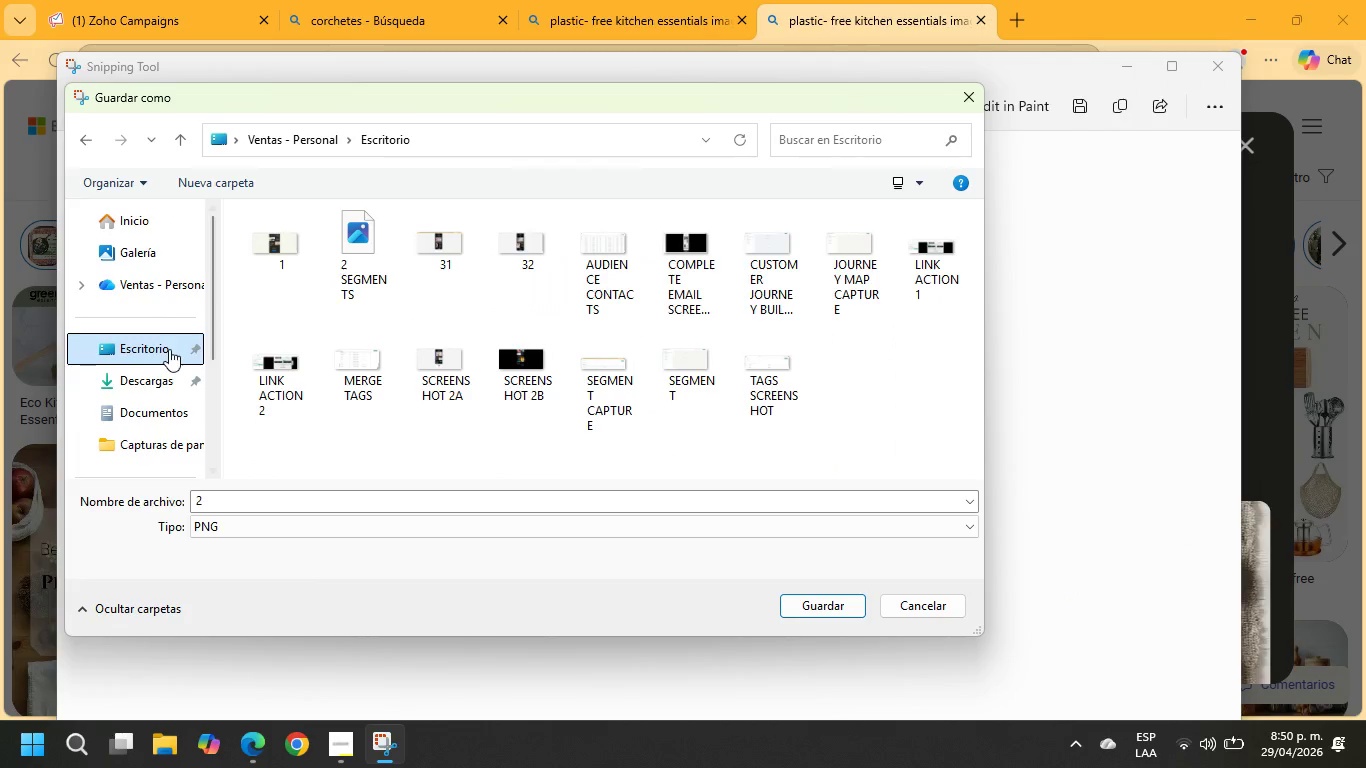 
left_click([167, 378])
 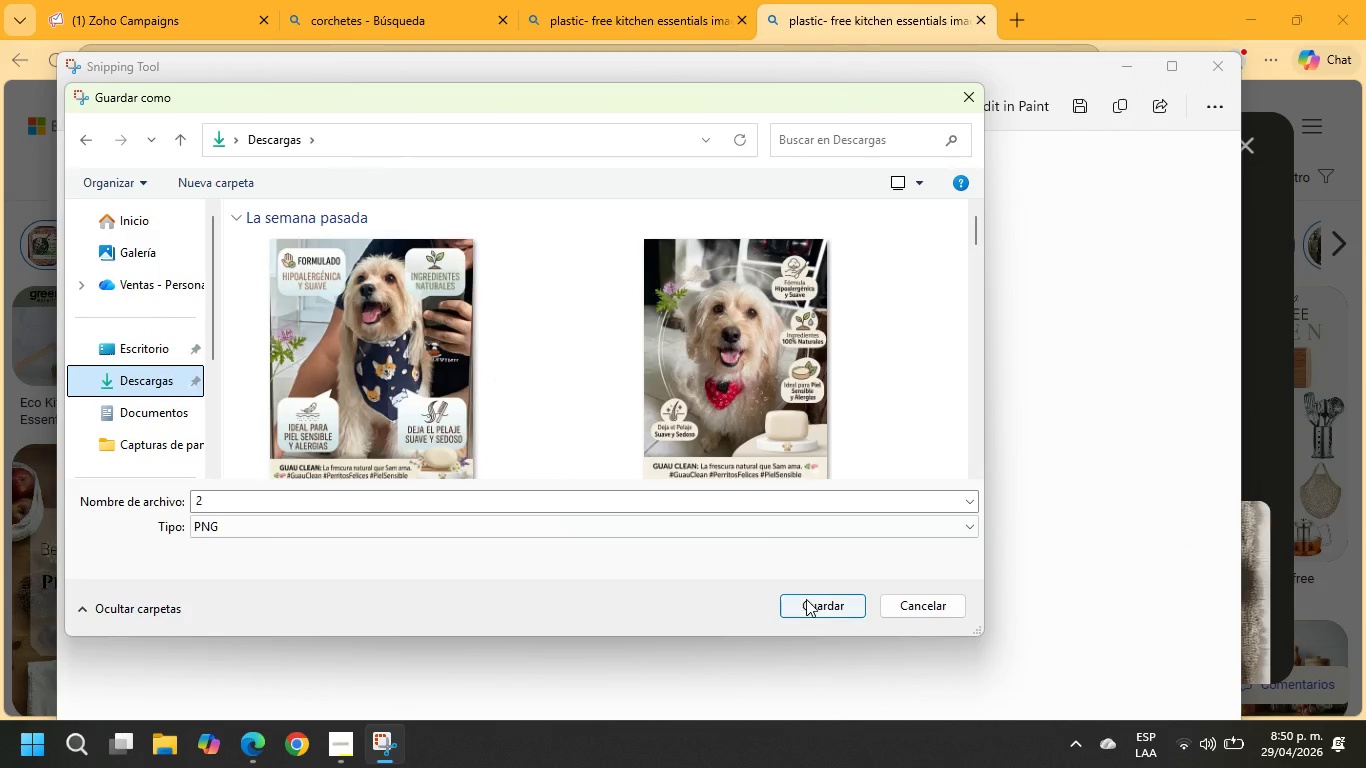 
left_click([807, 599])
 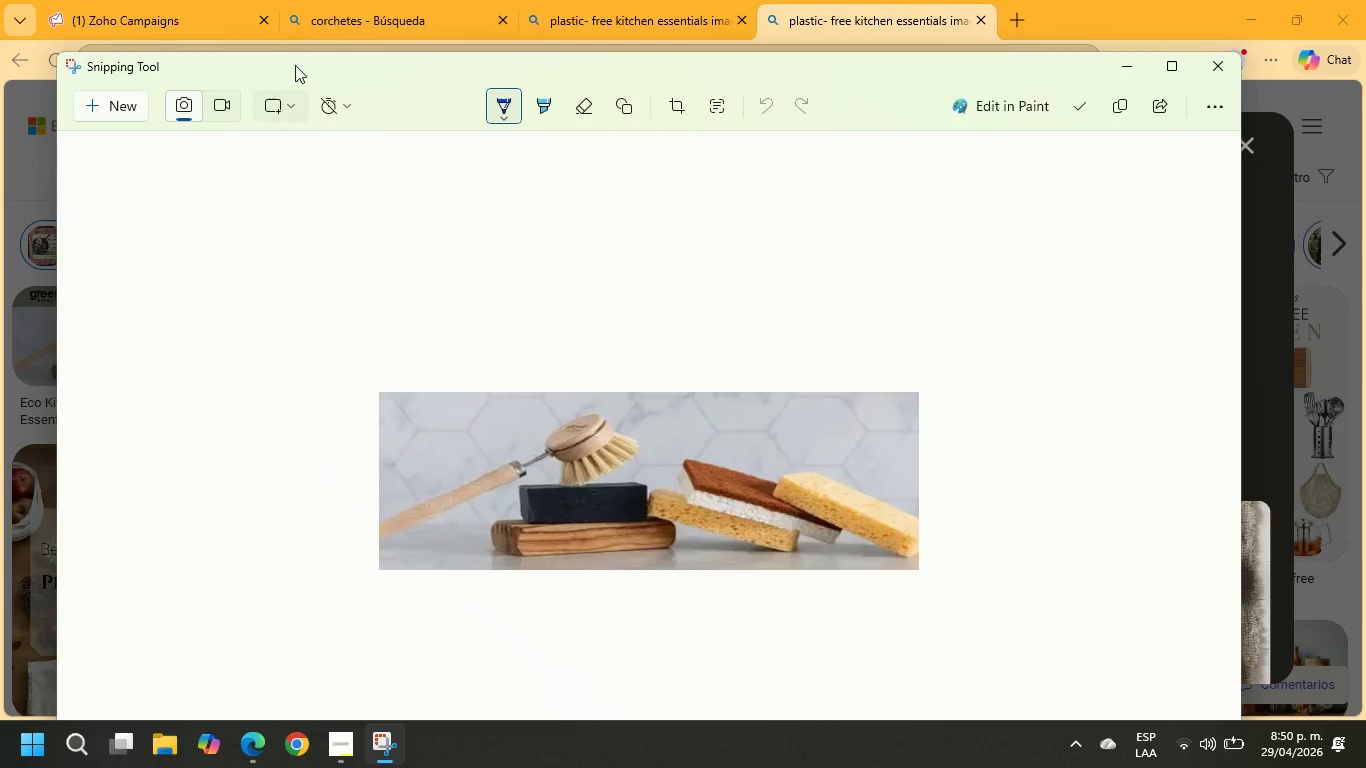 
left_click([157, 0])
 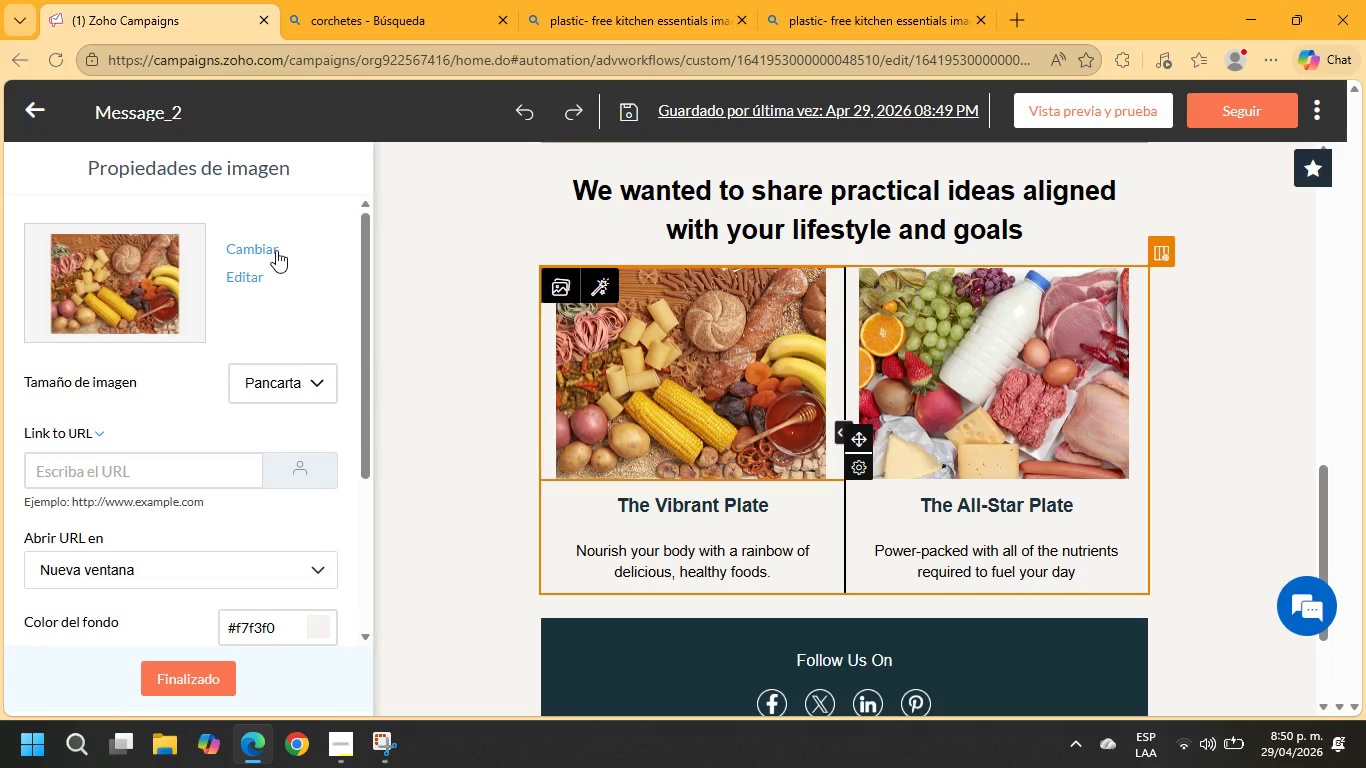 
wait(7.59)
 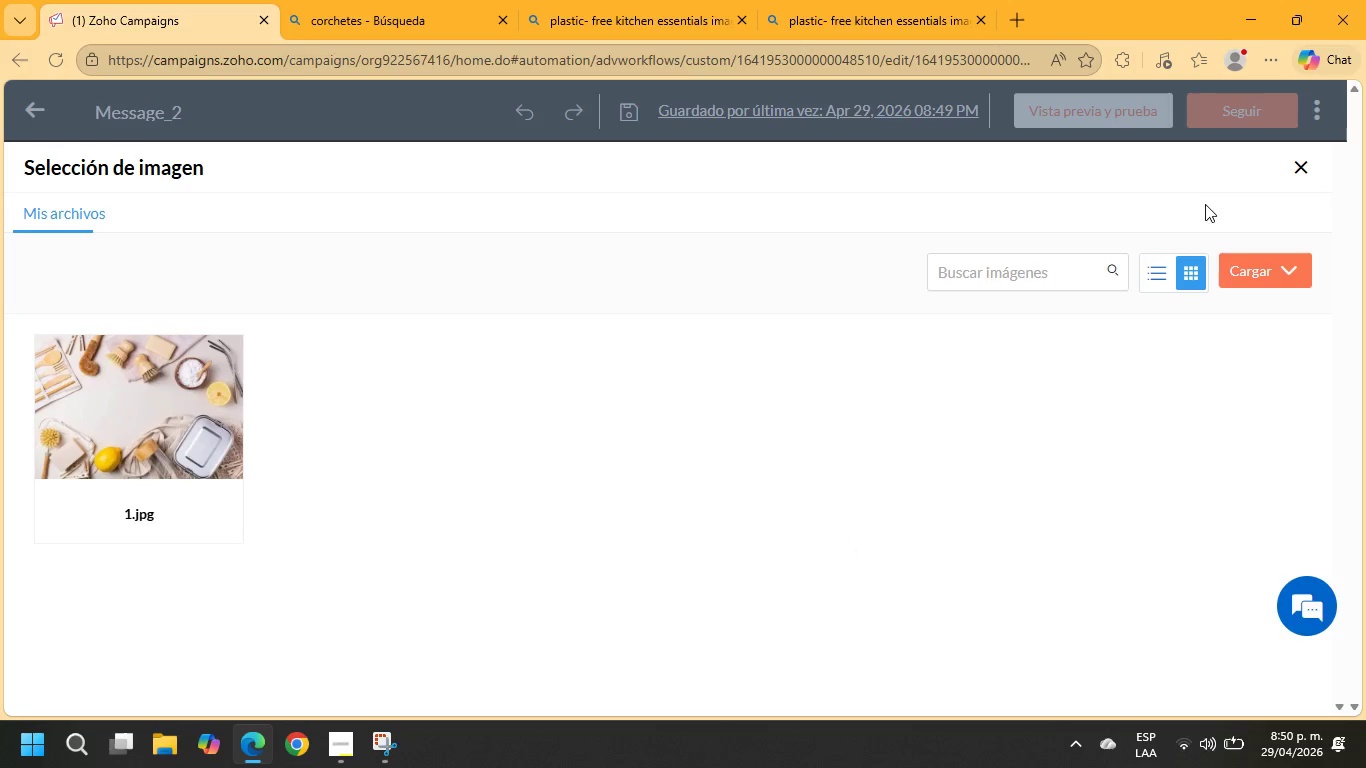 
scroll: coordinate [227, 469], scroll_direction: down, amount: 5.0
 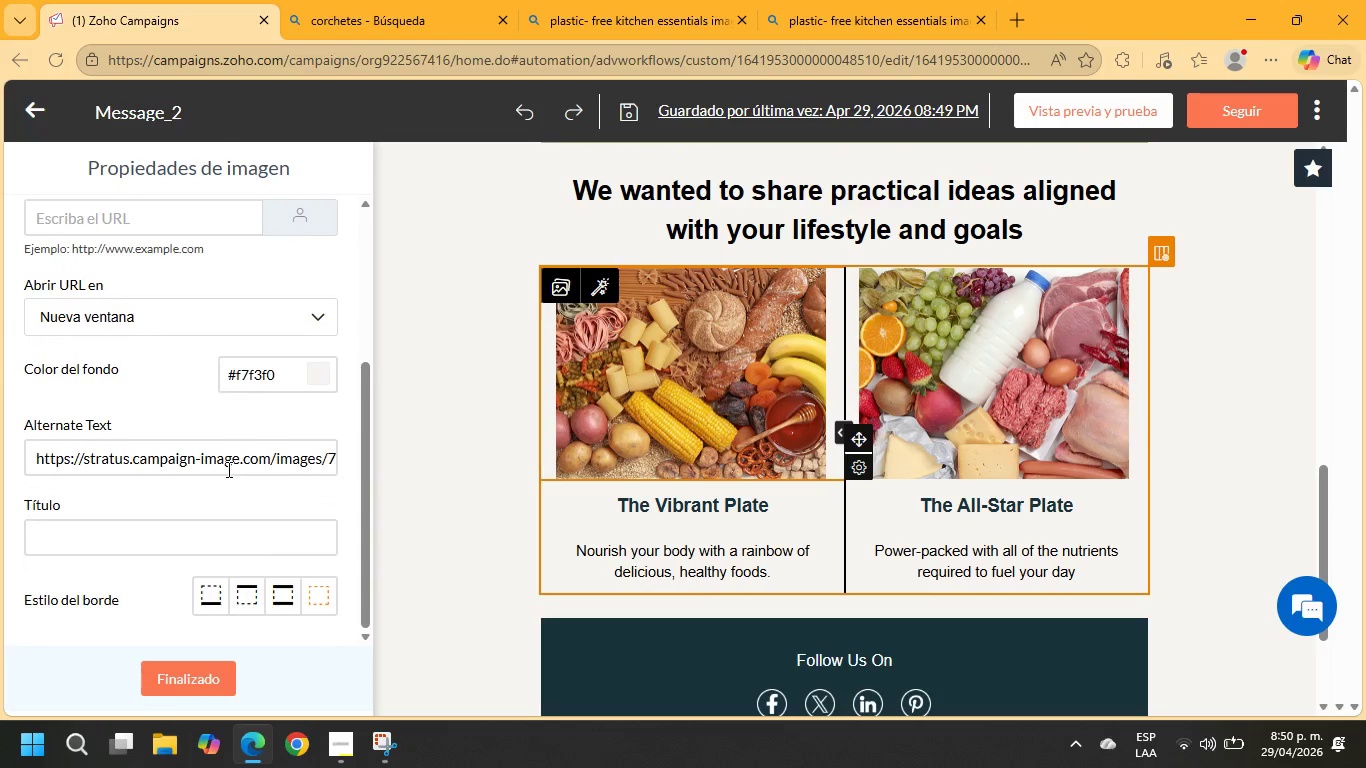 
scroll: coordinate [227, 469], scroll_direction: up, amount: 7.0
 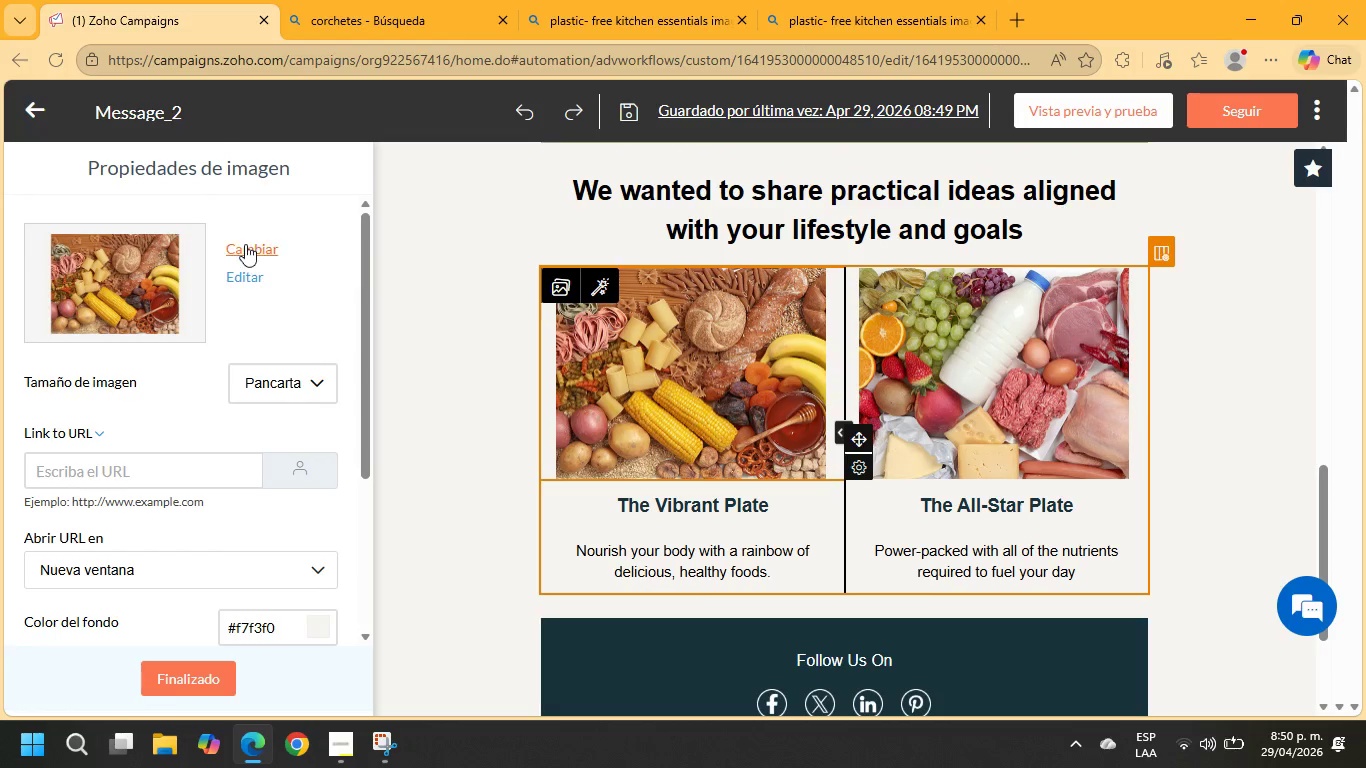 
left_click([245, 244])
 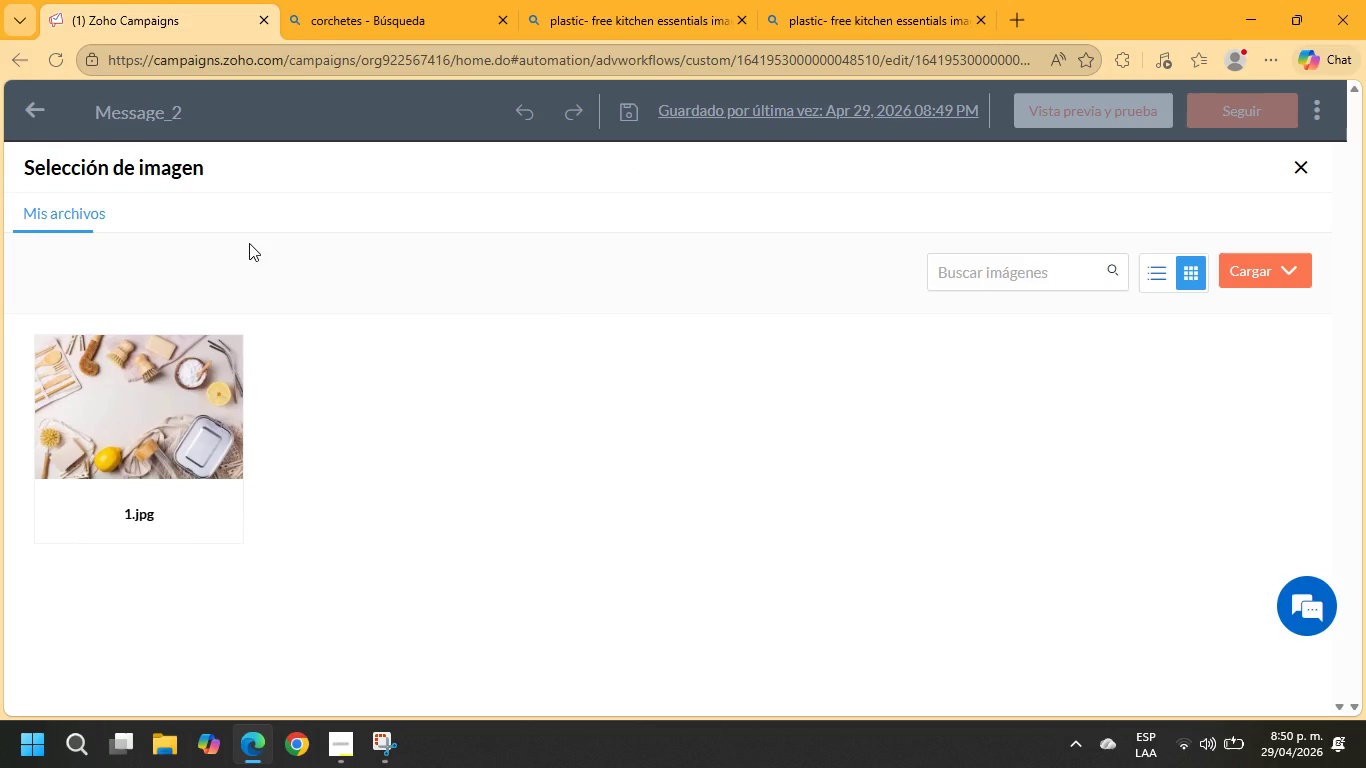 
left_click([1000, 275])
 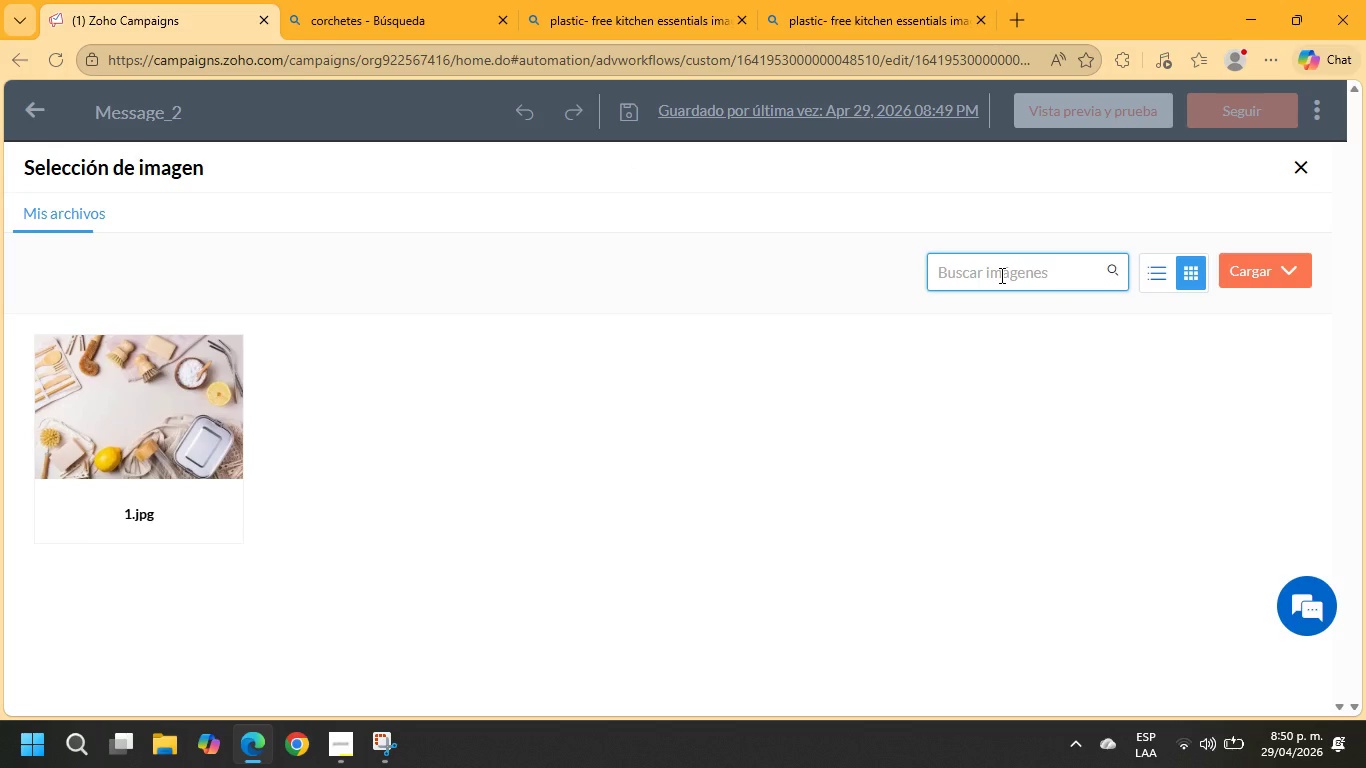 
type(kitchen)
 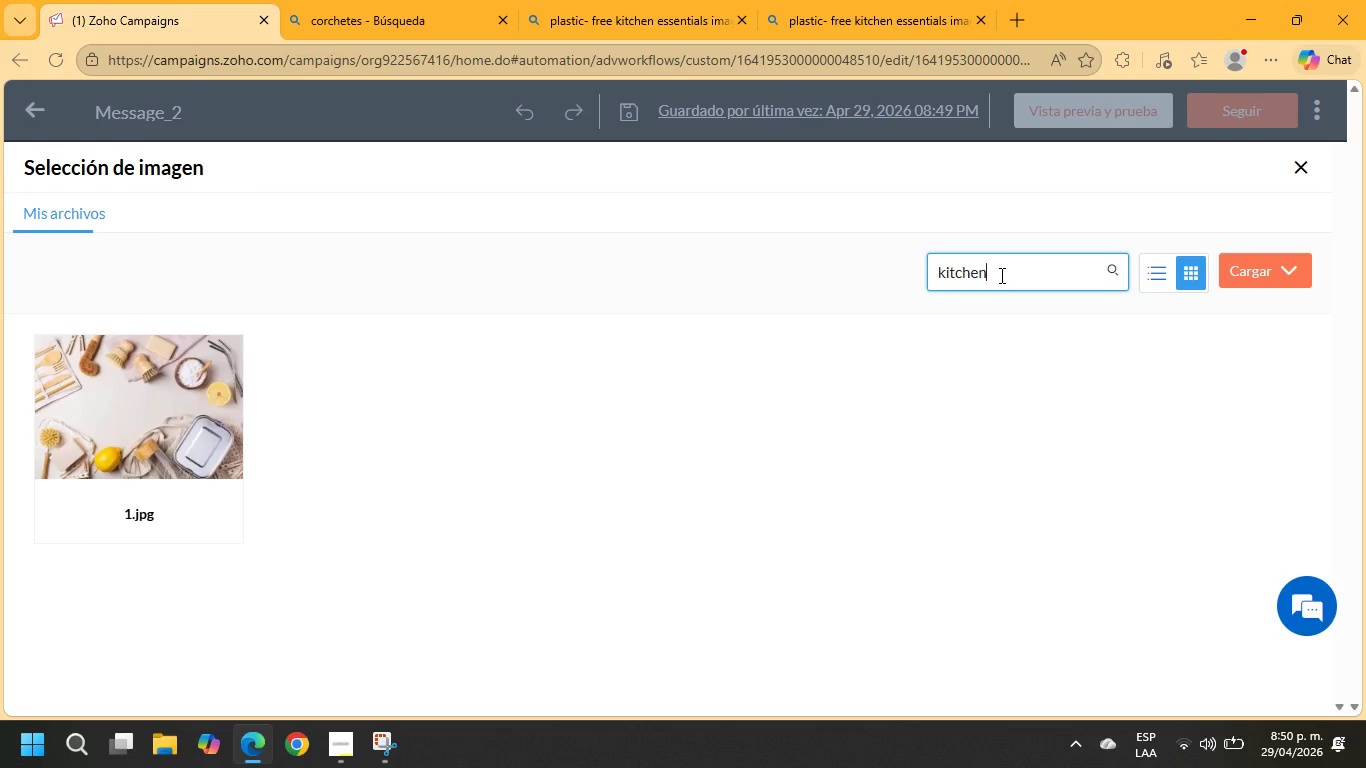 
key(Enter)
 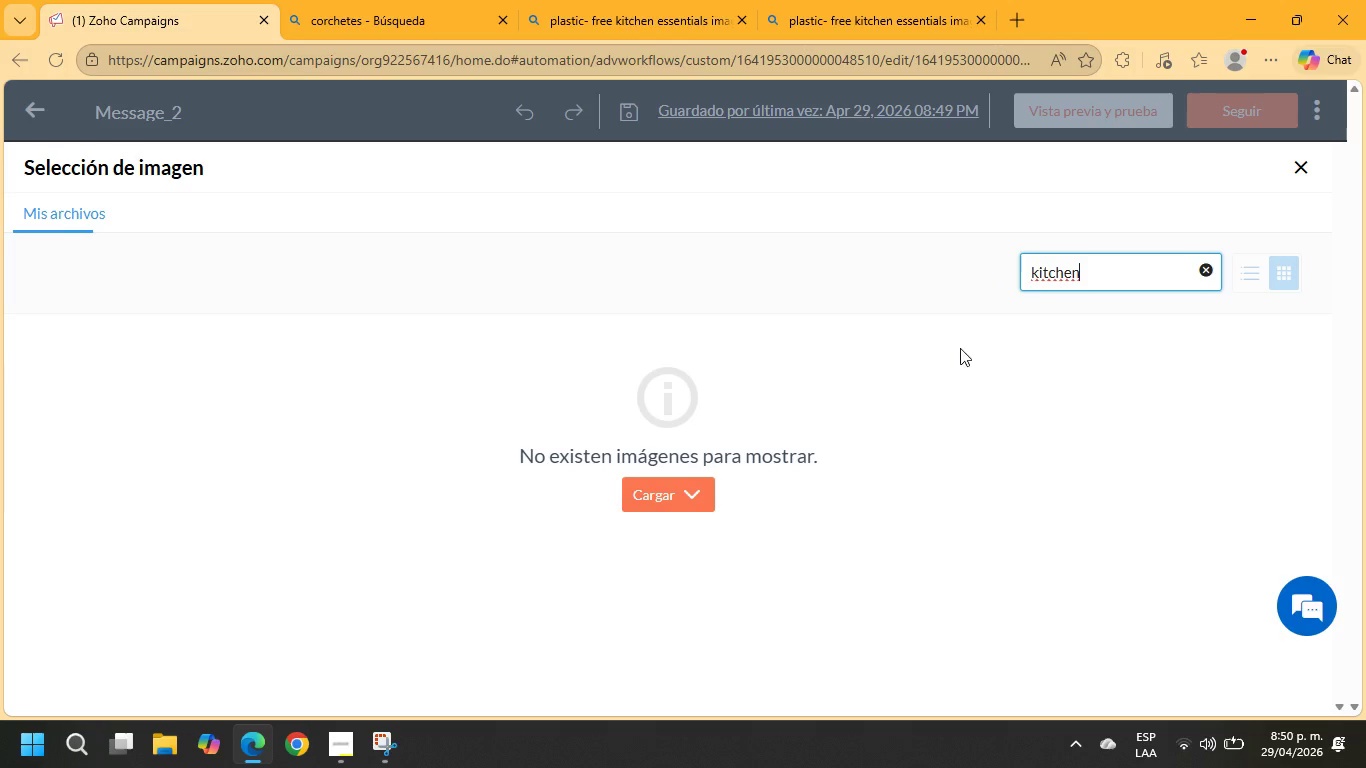 
left_click([707, 491])
 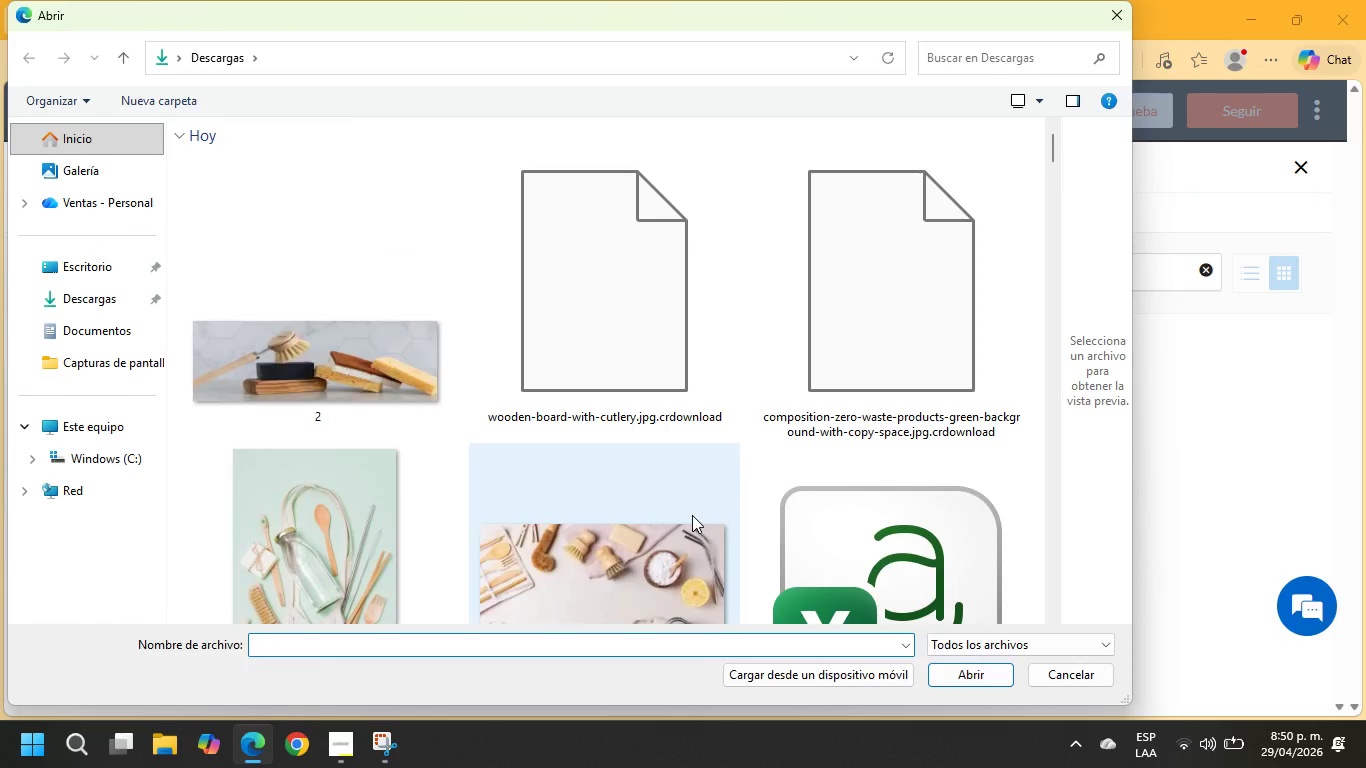 
left_click([402, 360])
 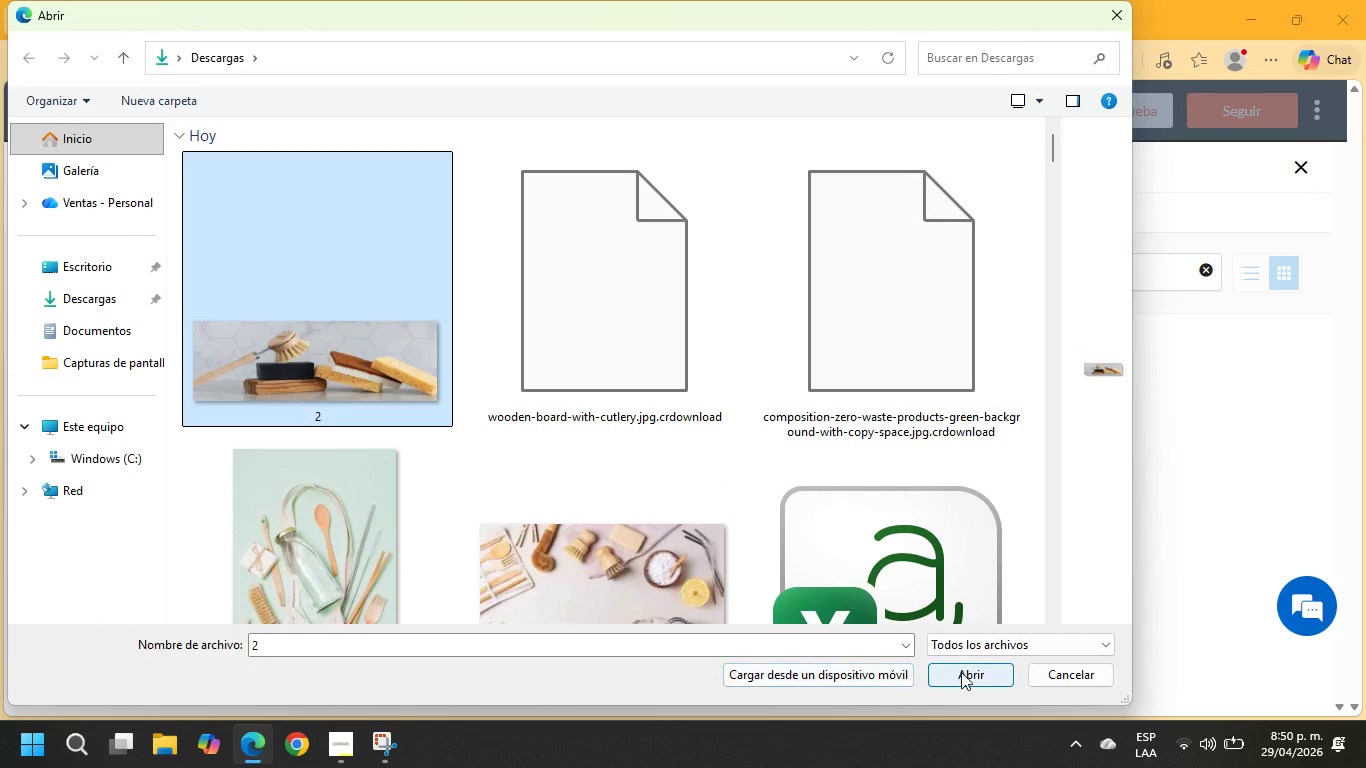 
left_click([962, 672])
 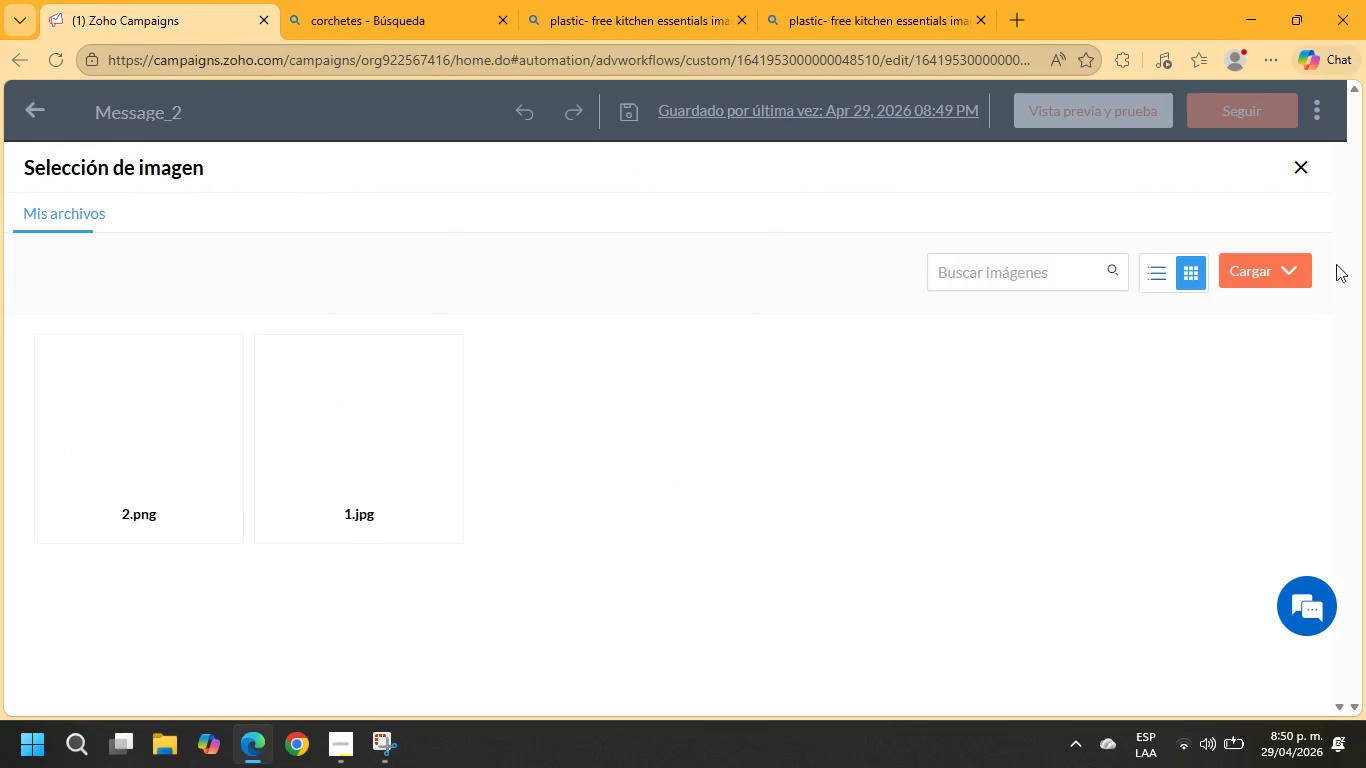 
wait(5.92)
 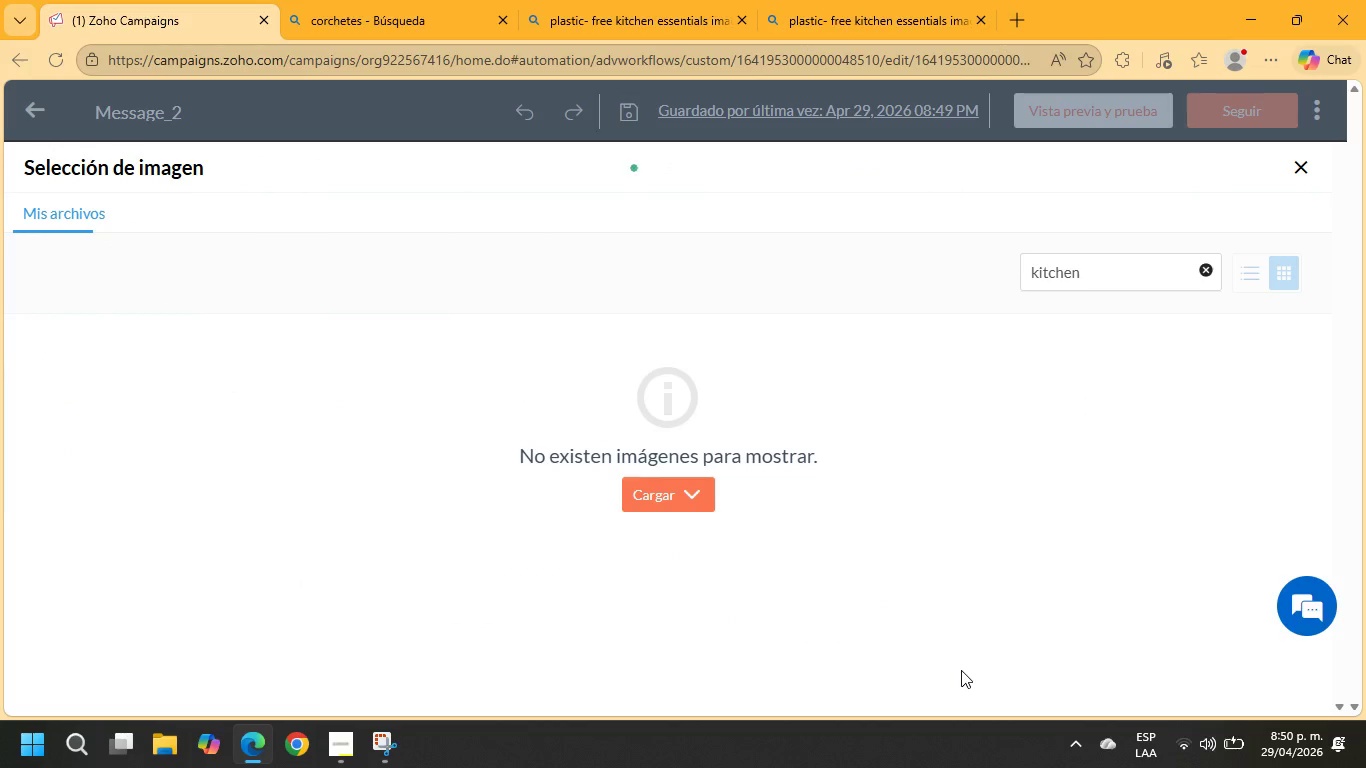 
left_click([1204, 310])
 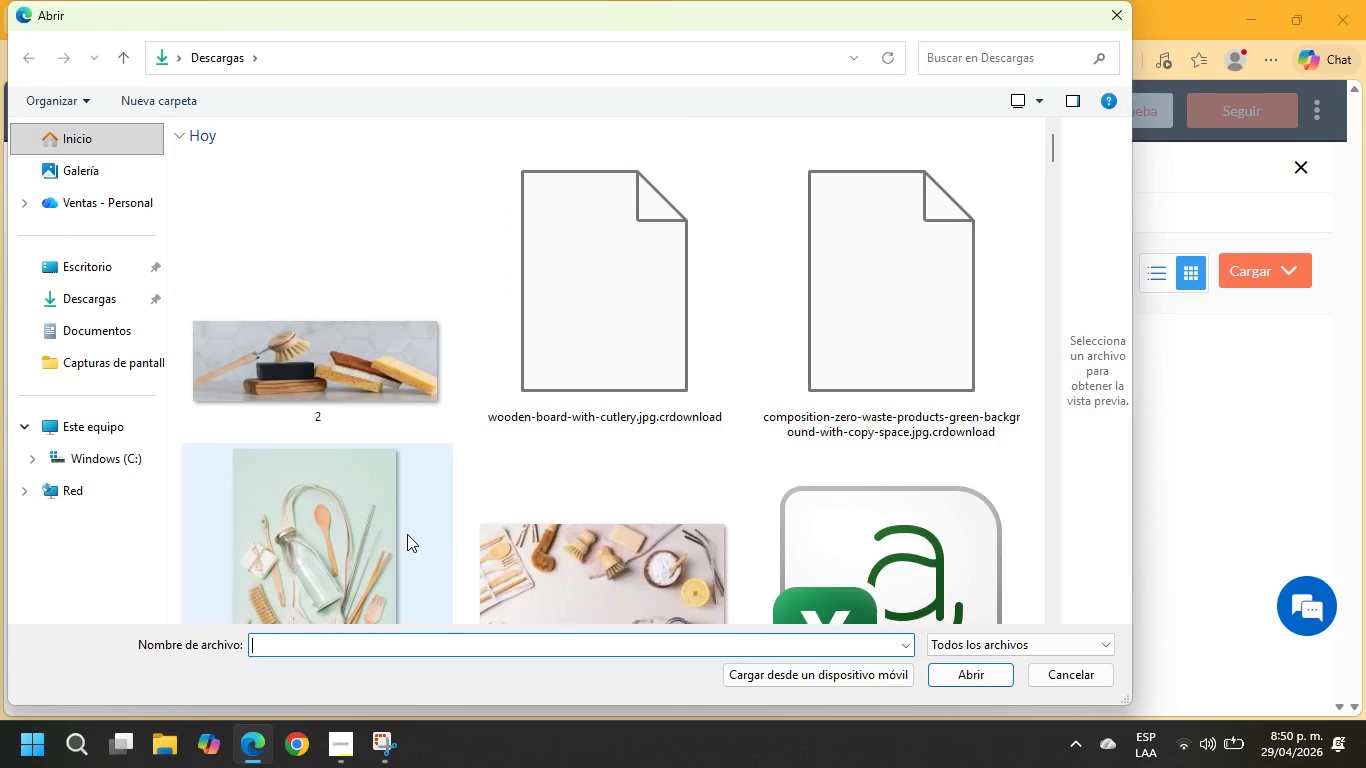 
left_click([982, 675])
 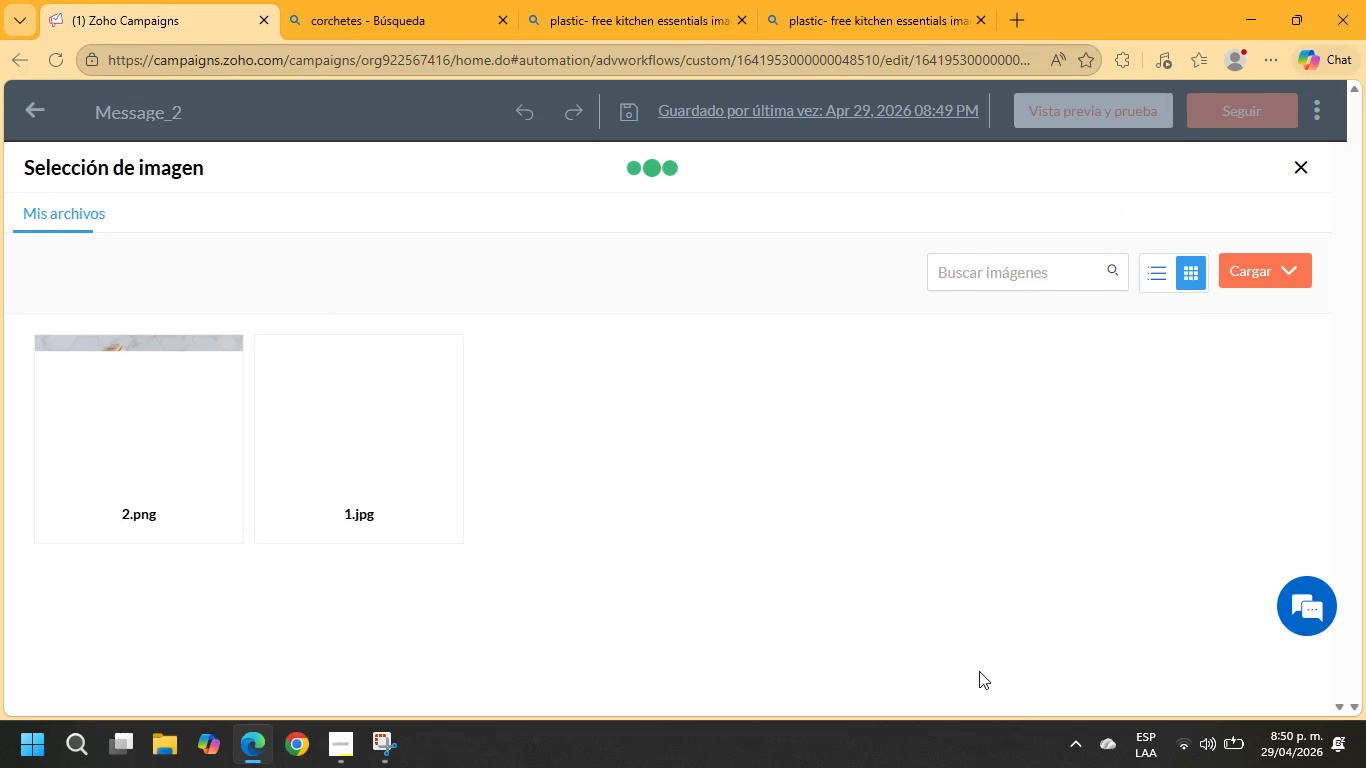 
left_click([823, 0])
 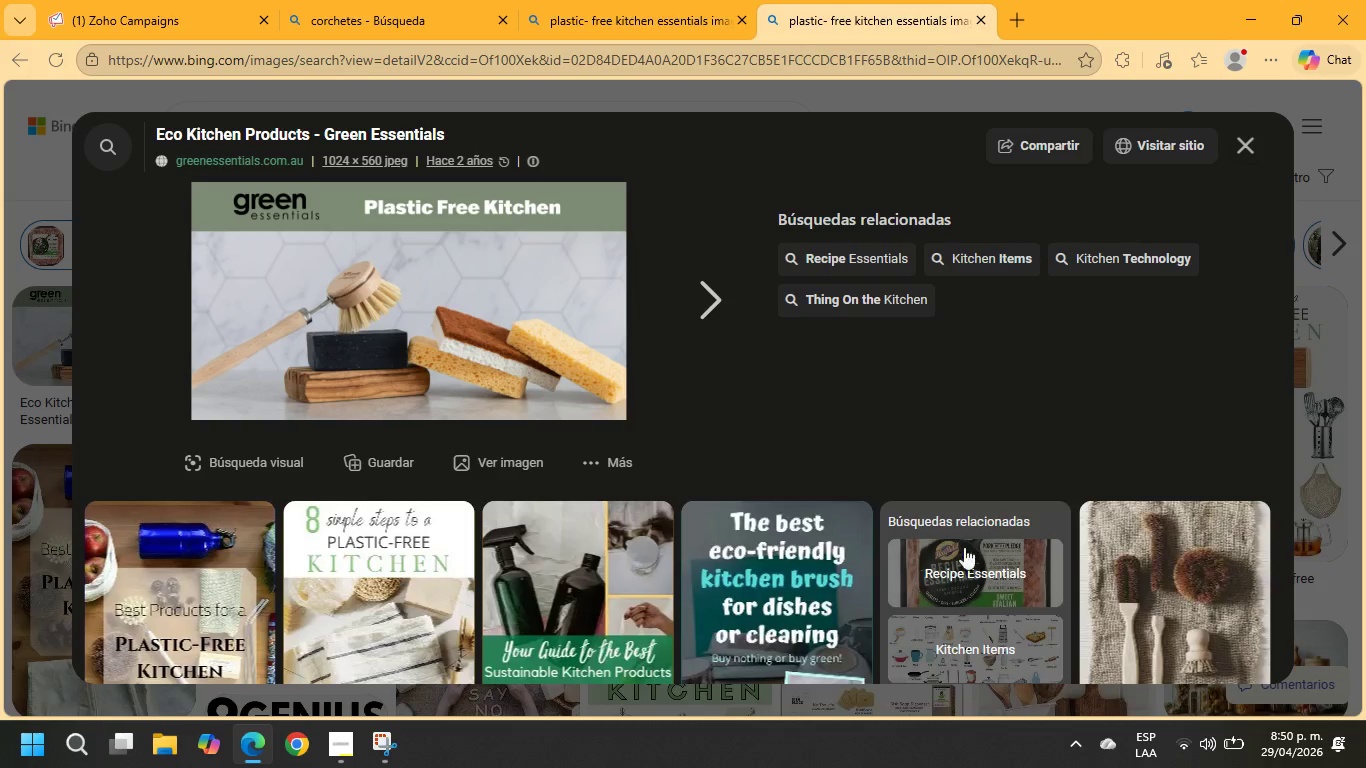 
scroll: coordinate [1060, 478], scroll_direction: down, amount: 3.0
 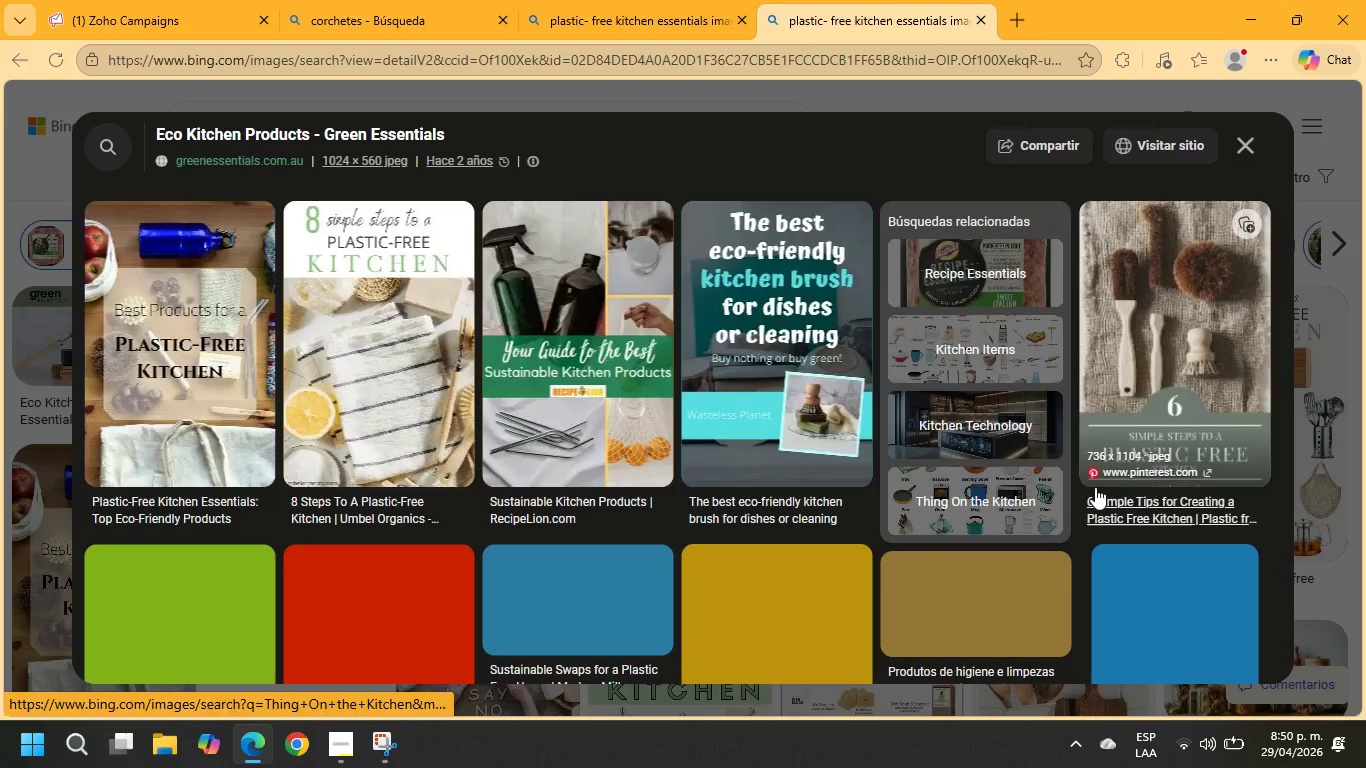 
scroll: coordinate [1098, 491], scroll_direction: up, amount: 4.0
 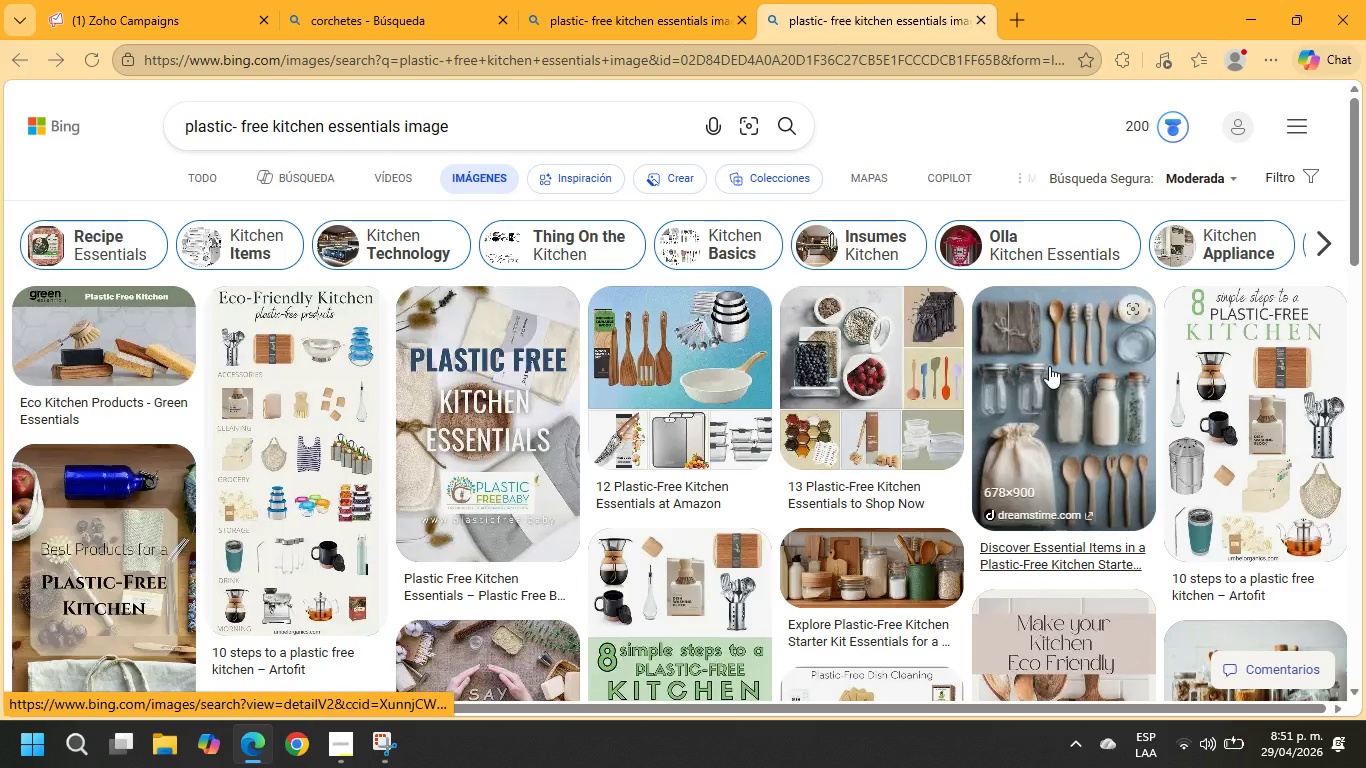 
left_click([1049, 366])
 